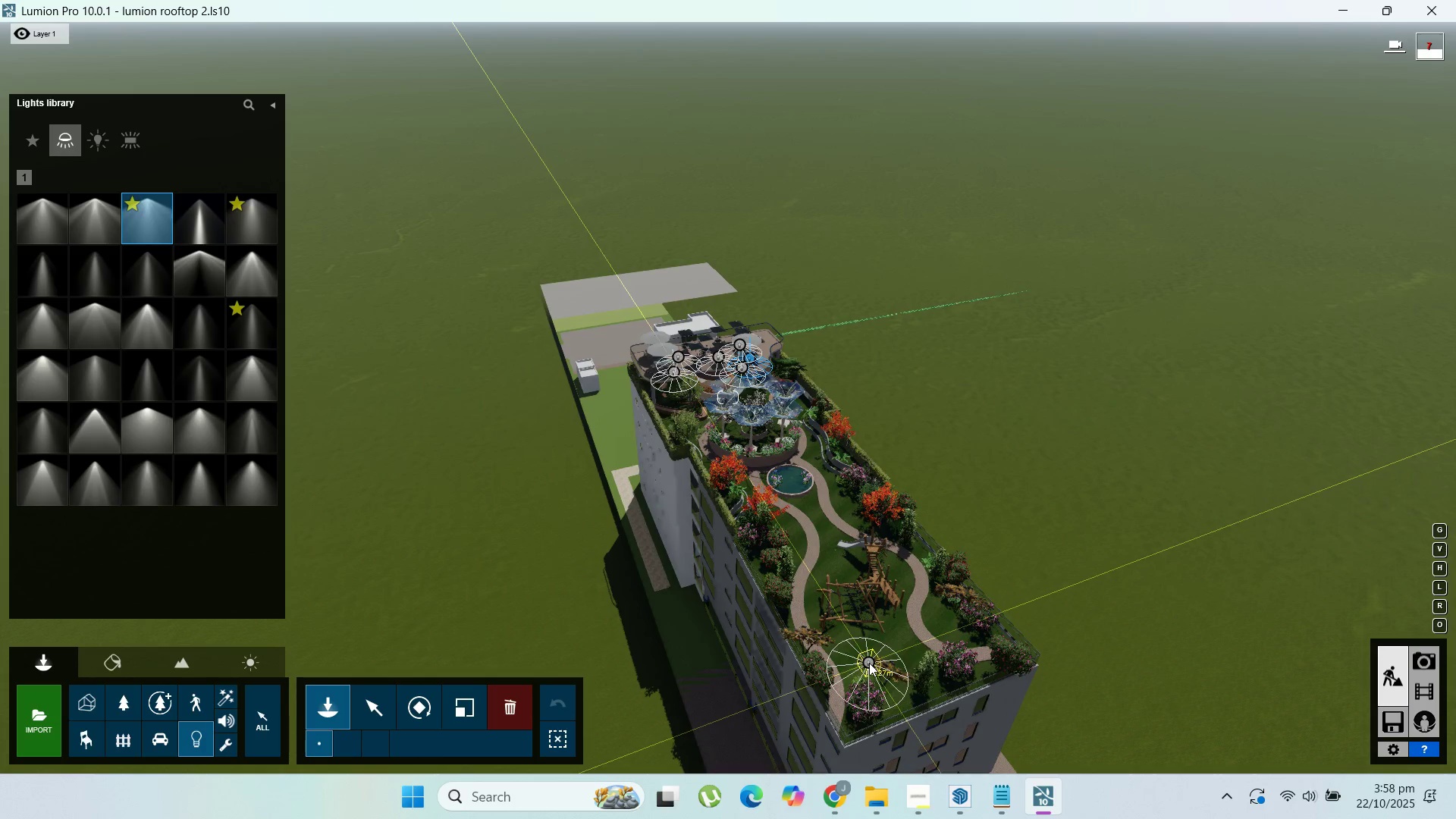 
left_click([390, 702])
 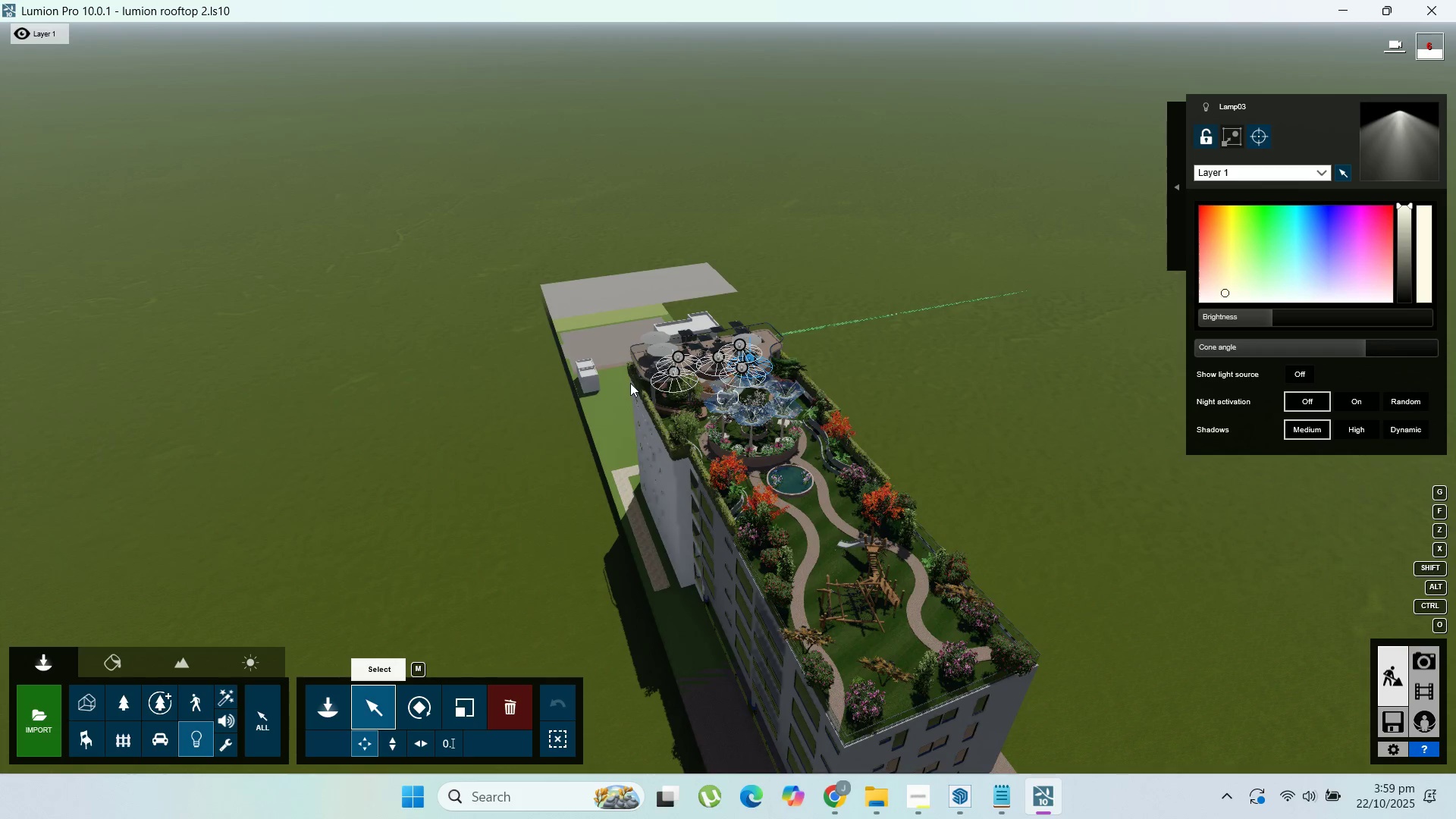 
scroll: coordinate [595, 371], scroll_direction: up, amount: 1.0
 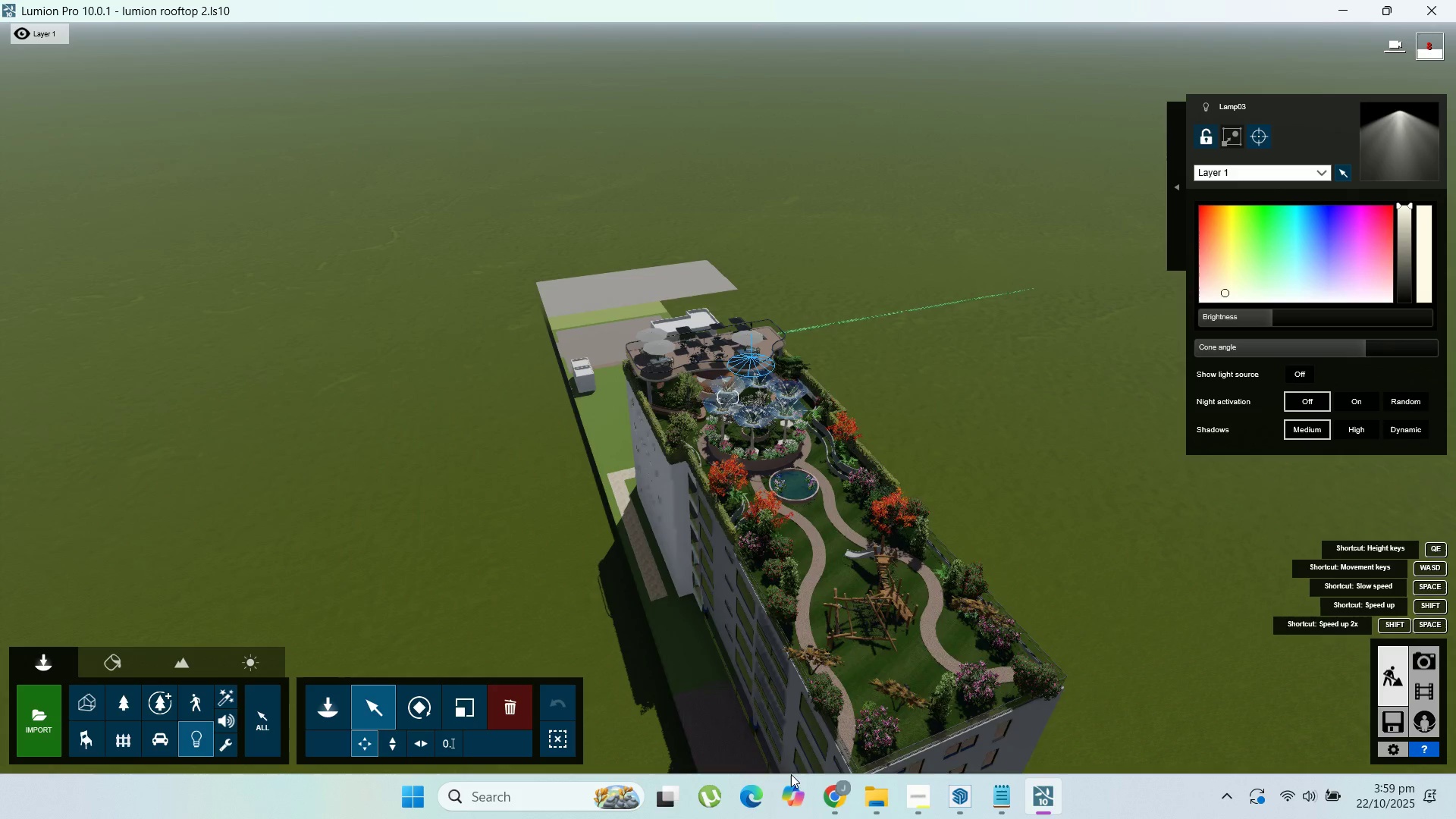 
left_click([836, 796])
 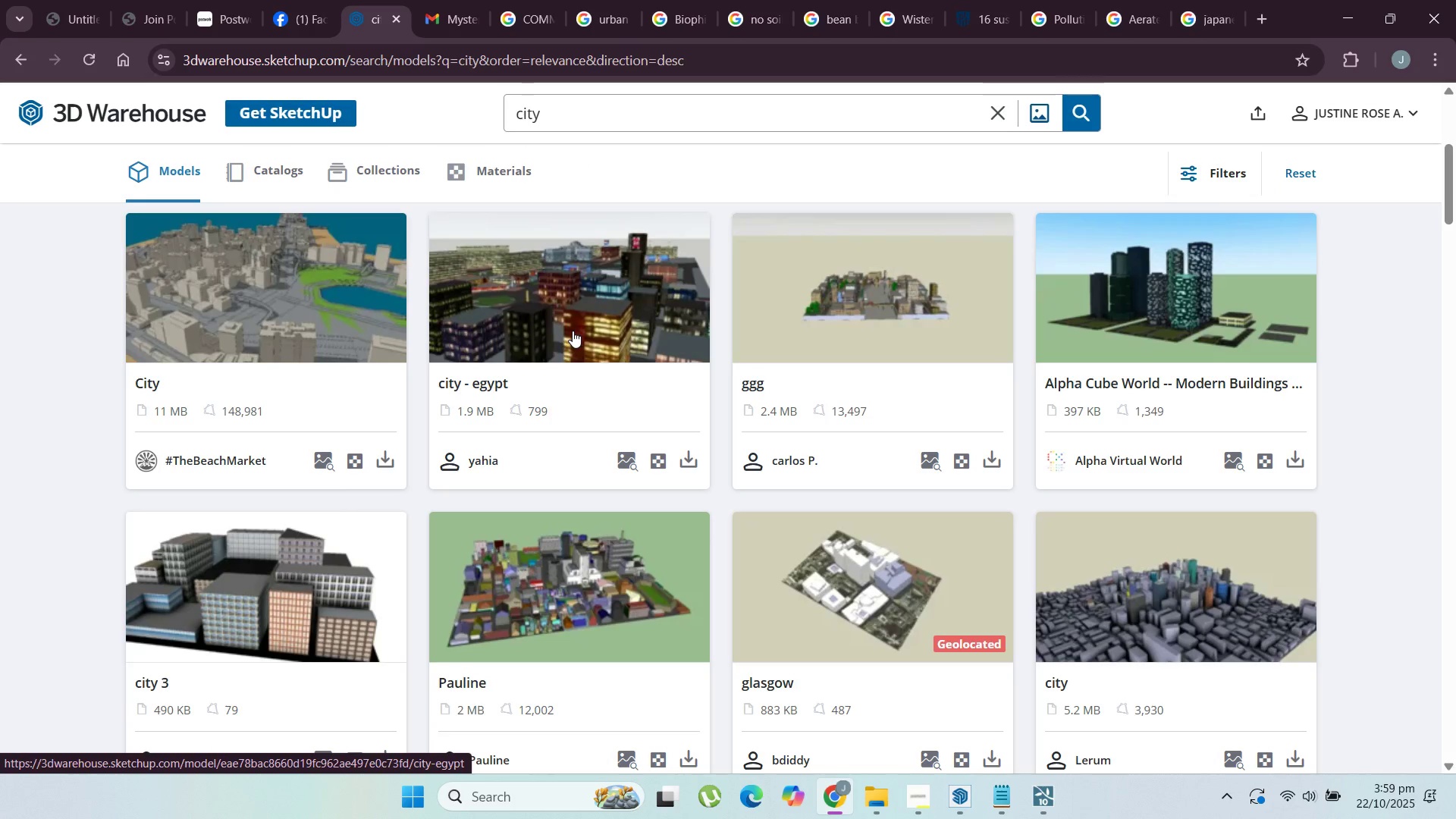 
scroll: coordinate [555, 472], scroll_direction: down, amount: 22.0
 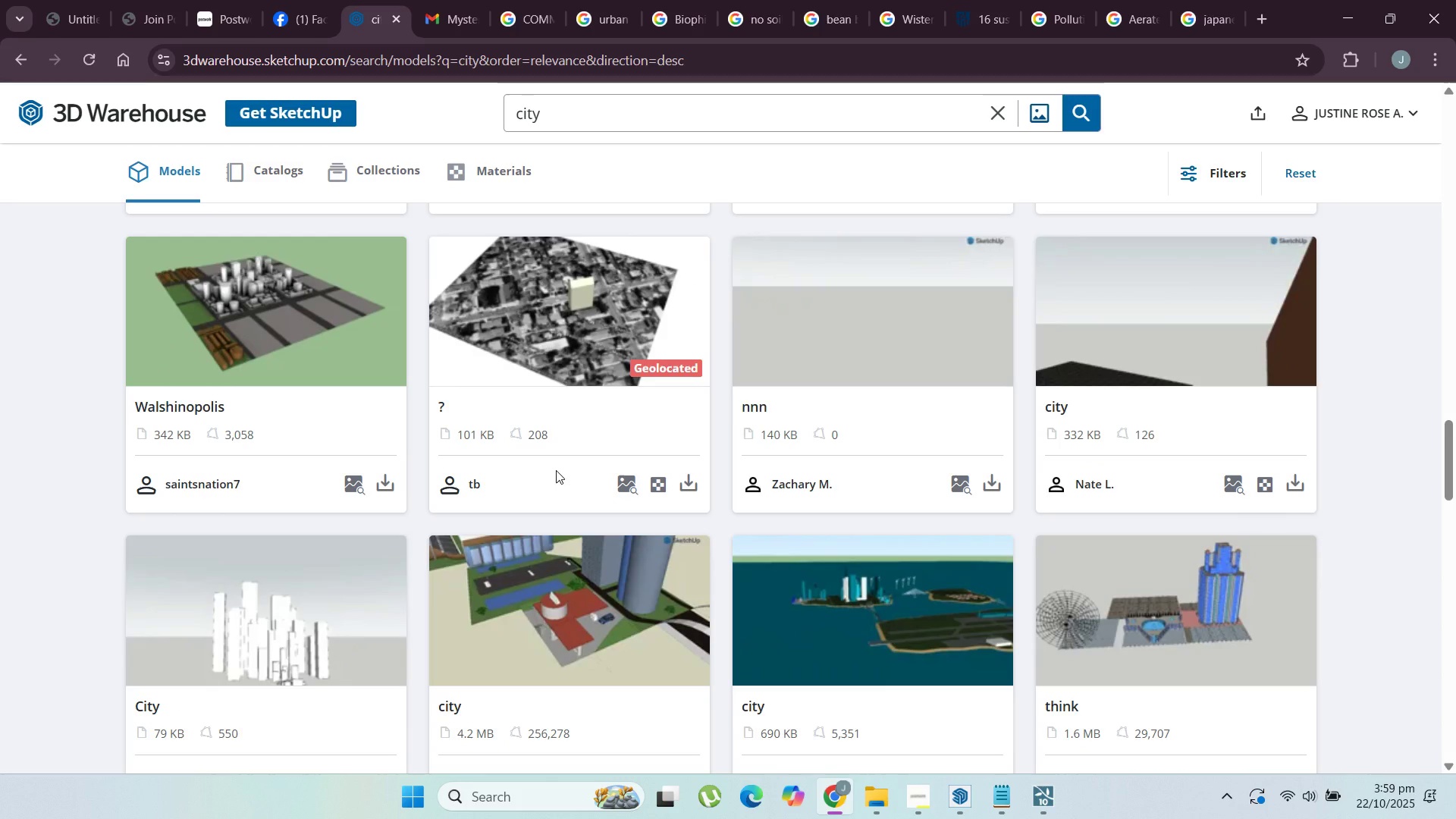 
scroll: coordinate [586, 519], scroll_direction: down, amount: 22.0
 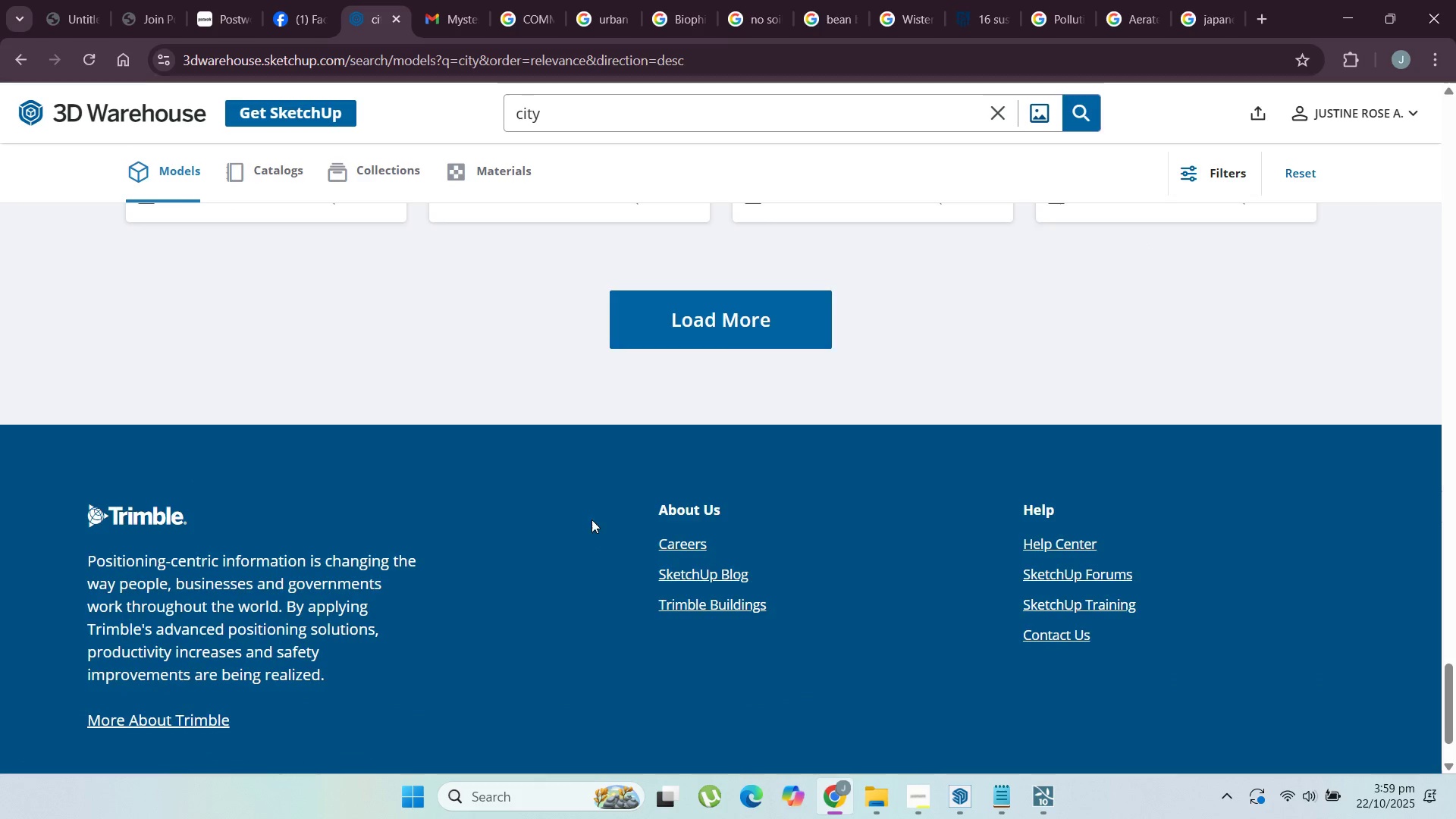 
scroll: coordinate [761, 247], scroll_direction: up, amount: 1.0
 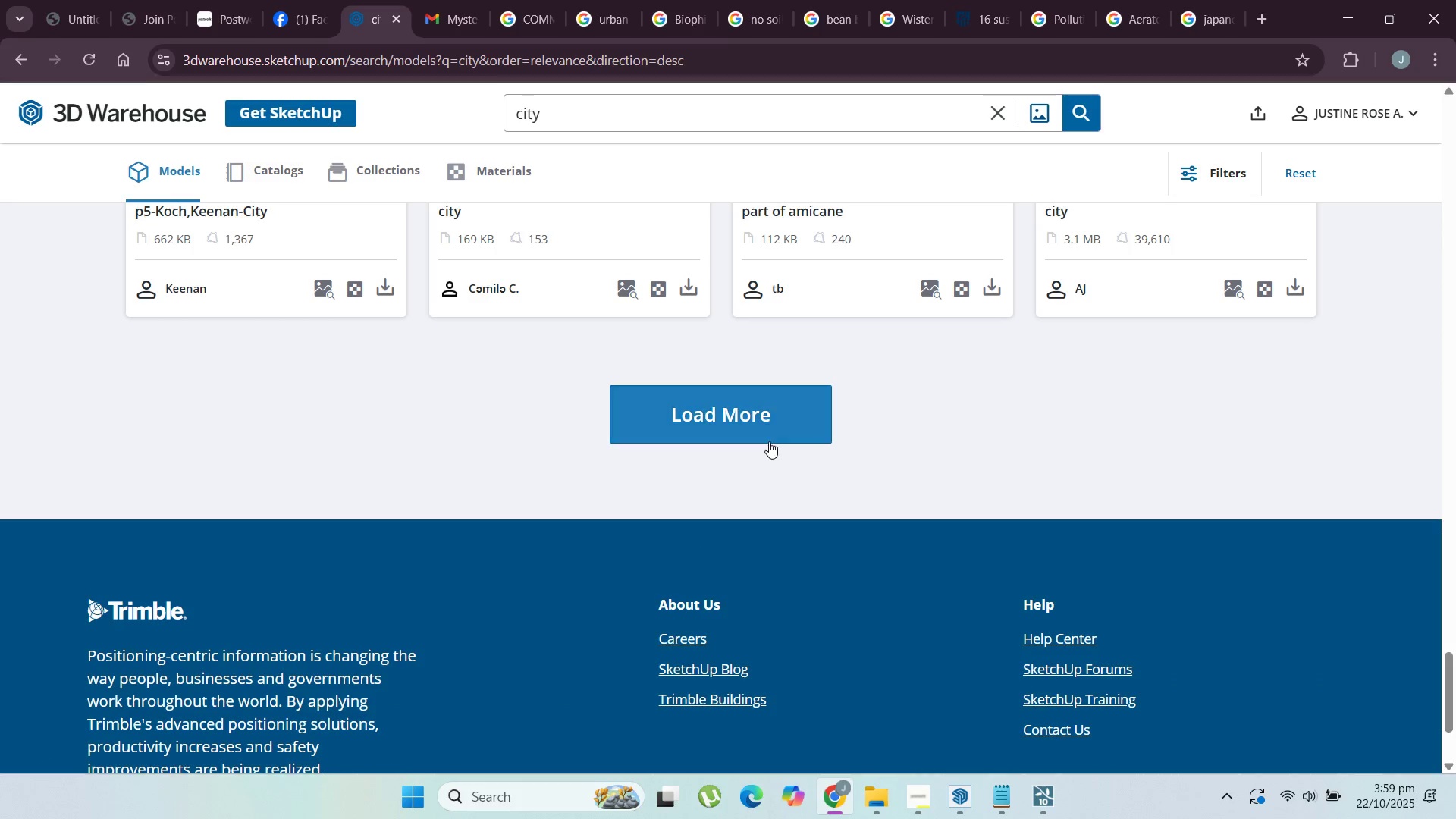 
left_click([769, 441])
 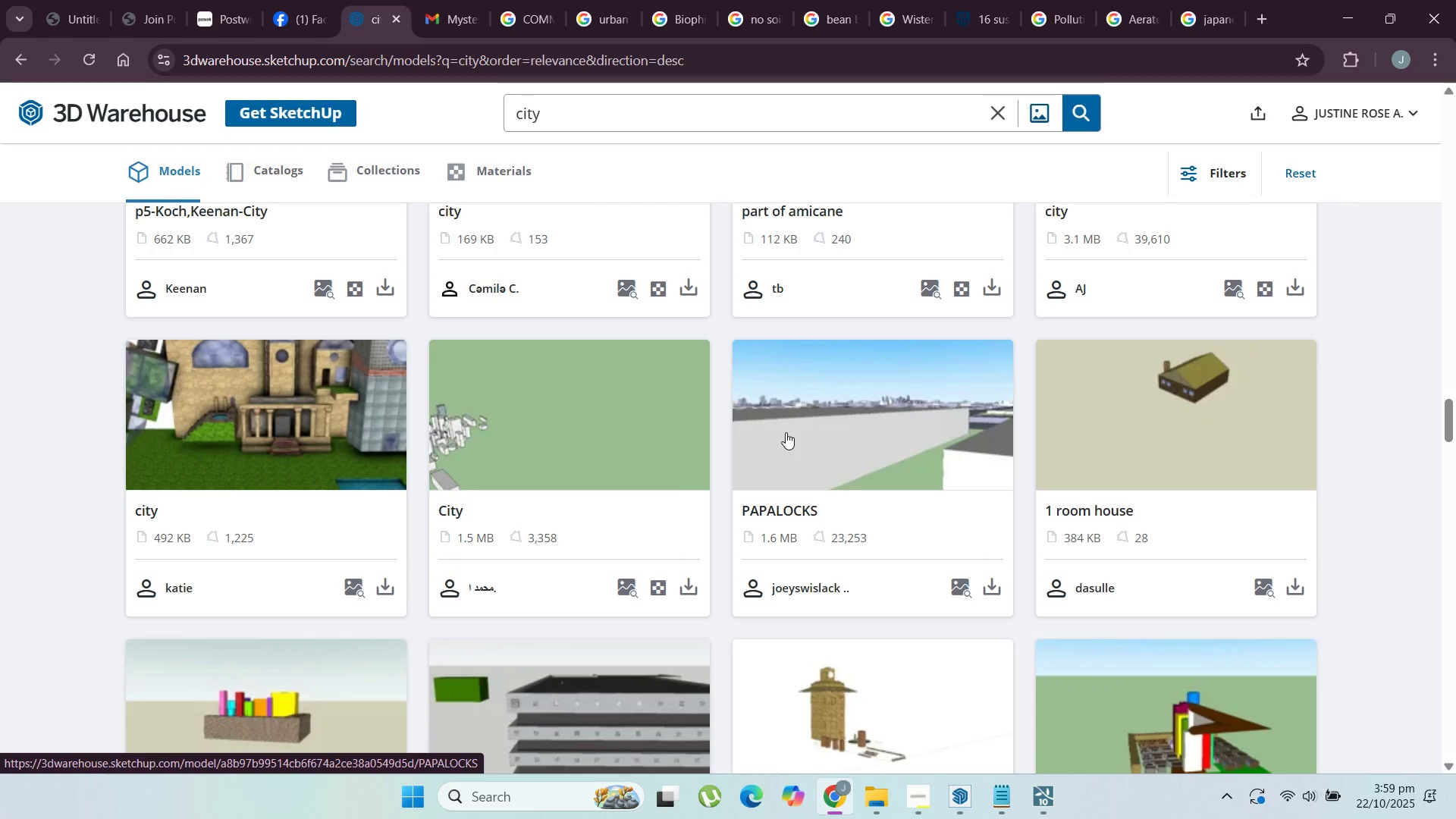 
scroll: coordinate [797, 437], scroll_direction: down, amount: 13.0
 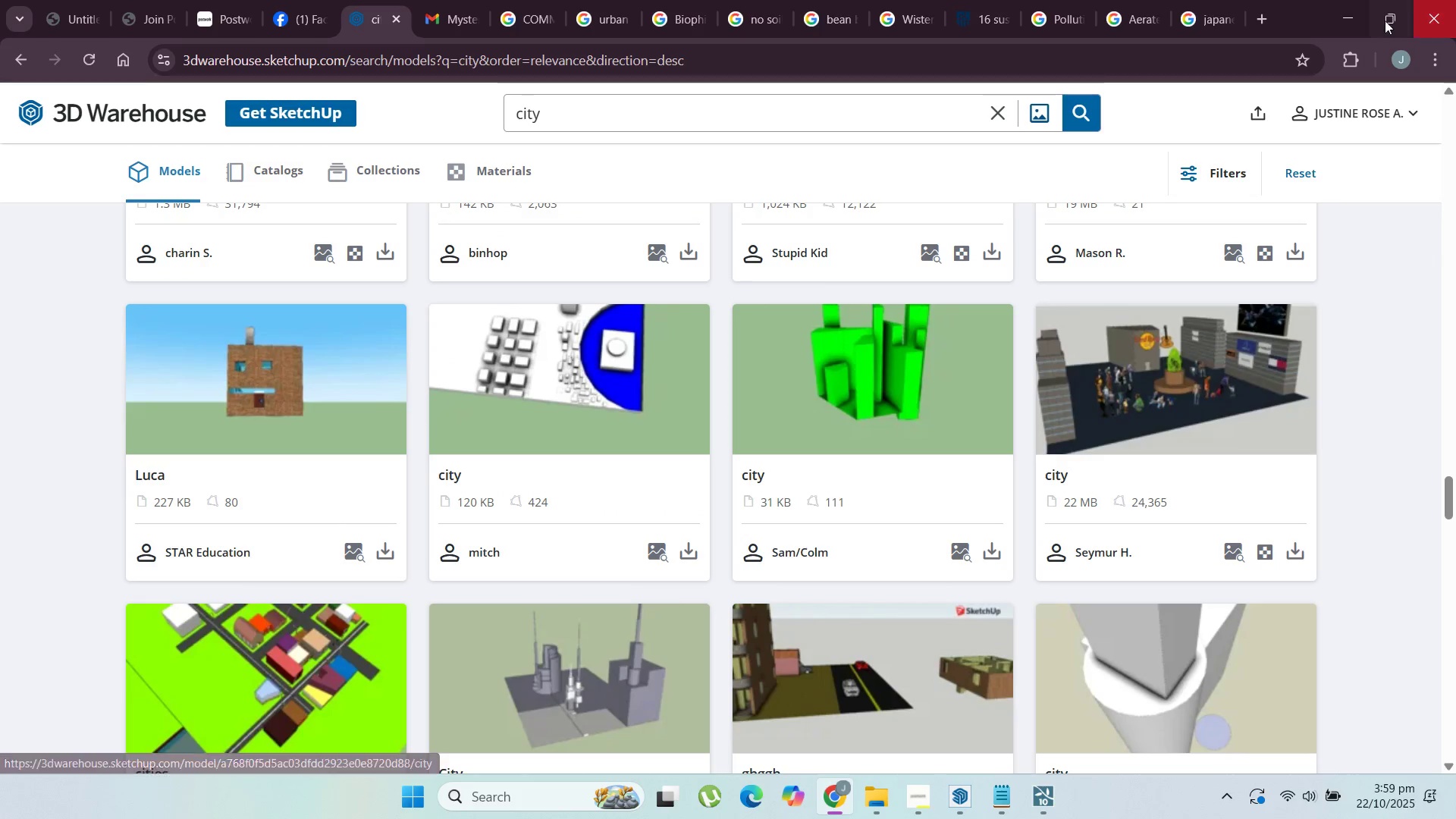 
left_click([1356, 5])
 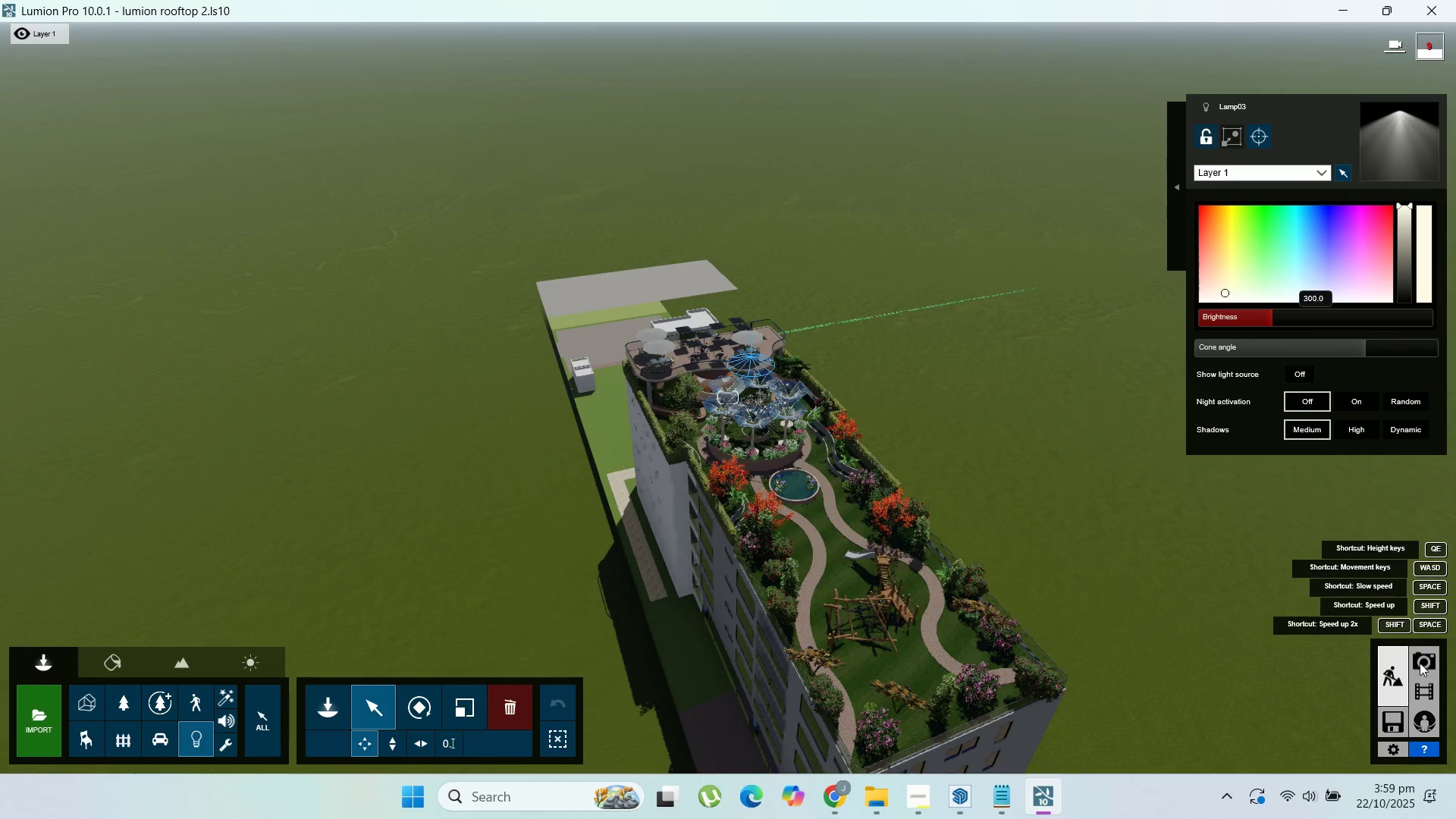 
double_click([1421, 663])
 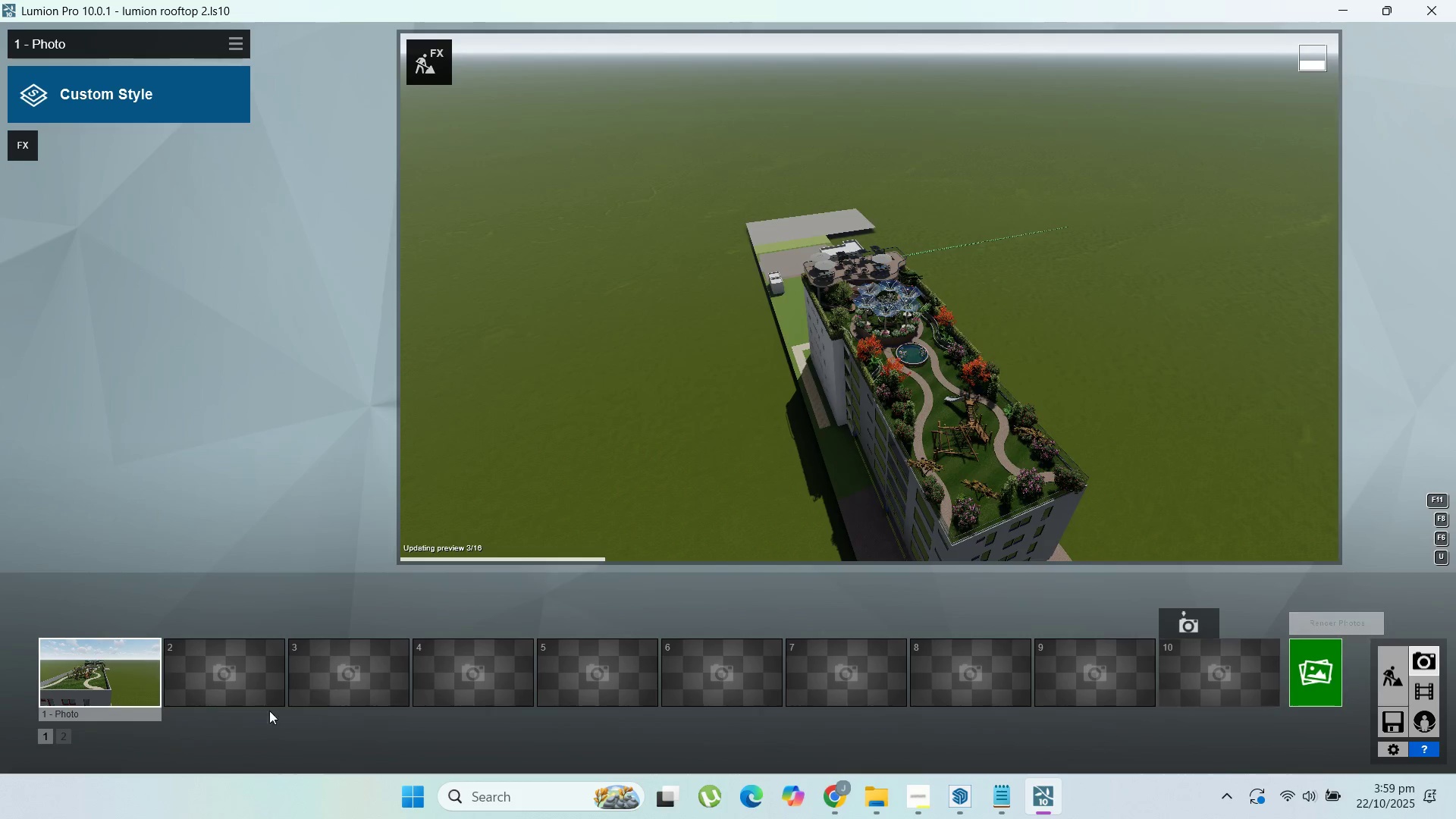 
left_click([213, 689])
 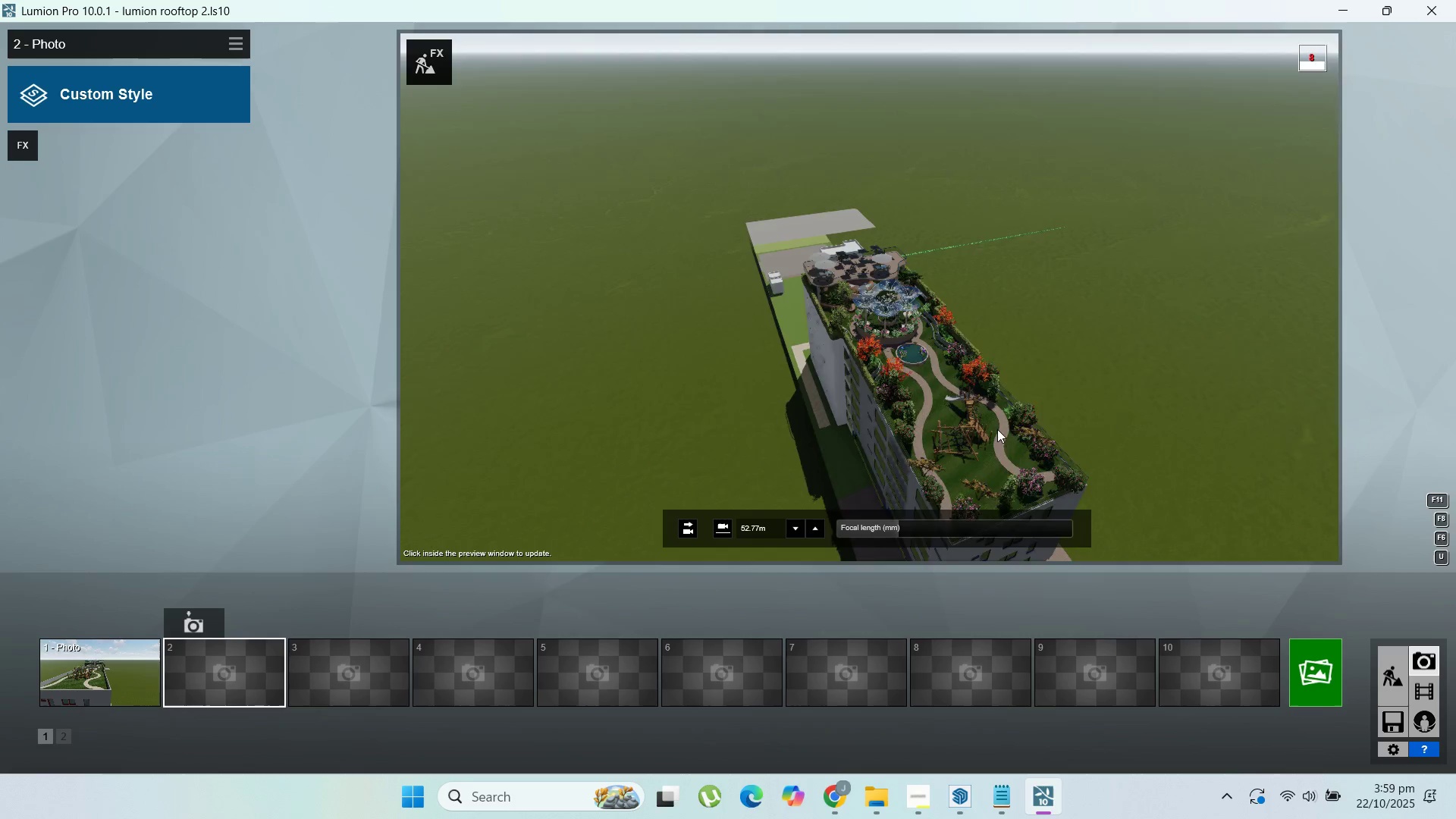 
hold_key(key=D, duration=1.01)
 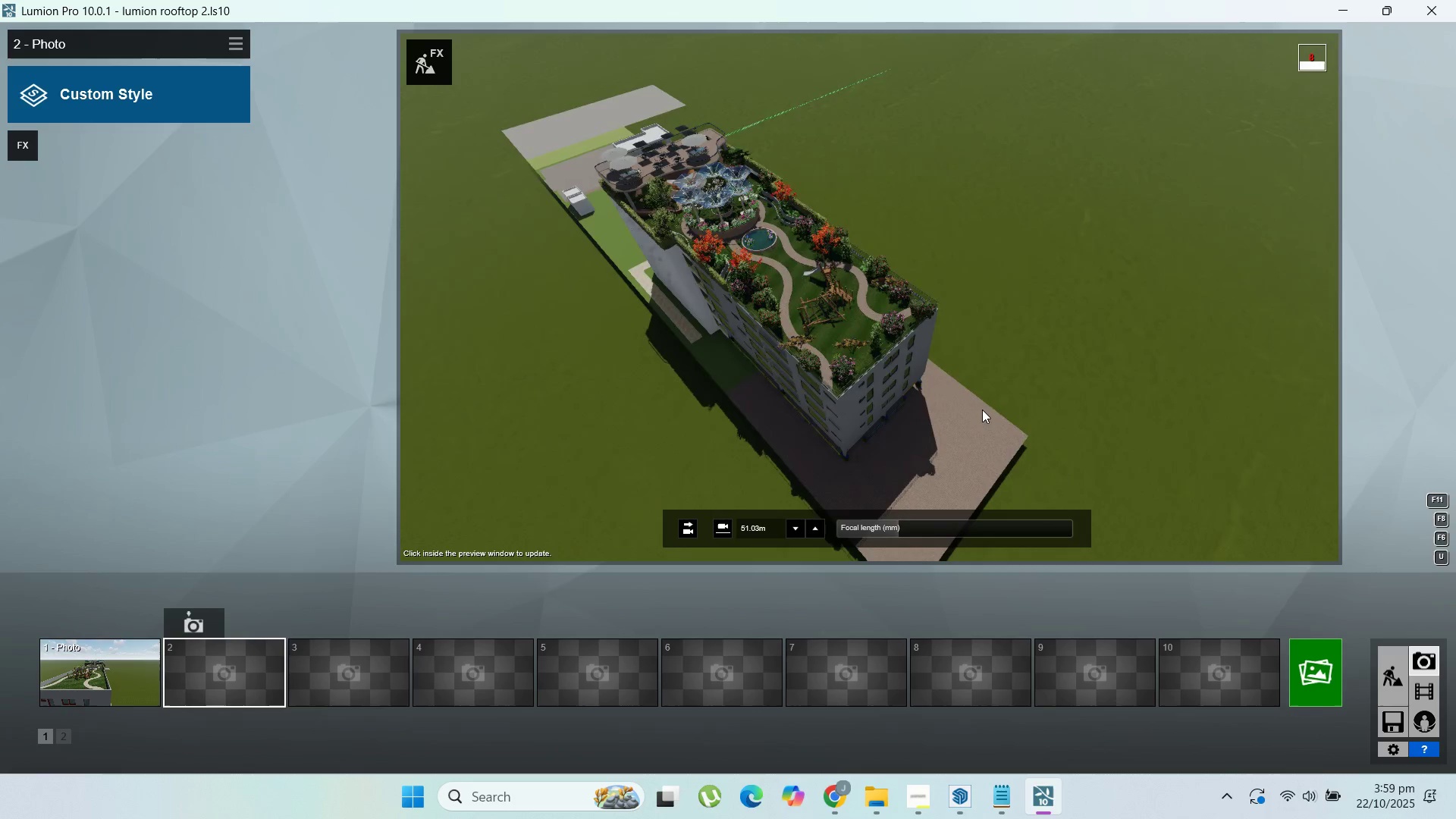 
hold_key(key=W, duration=1.5)
 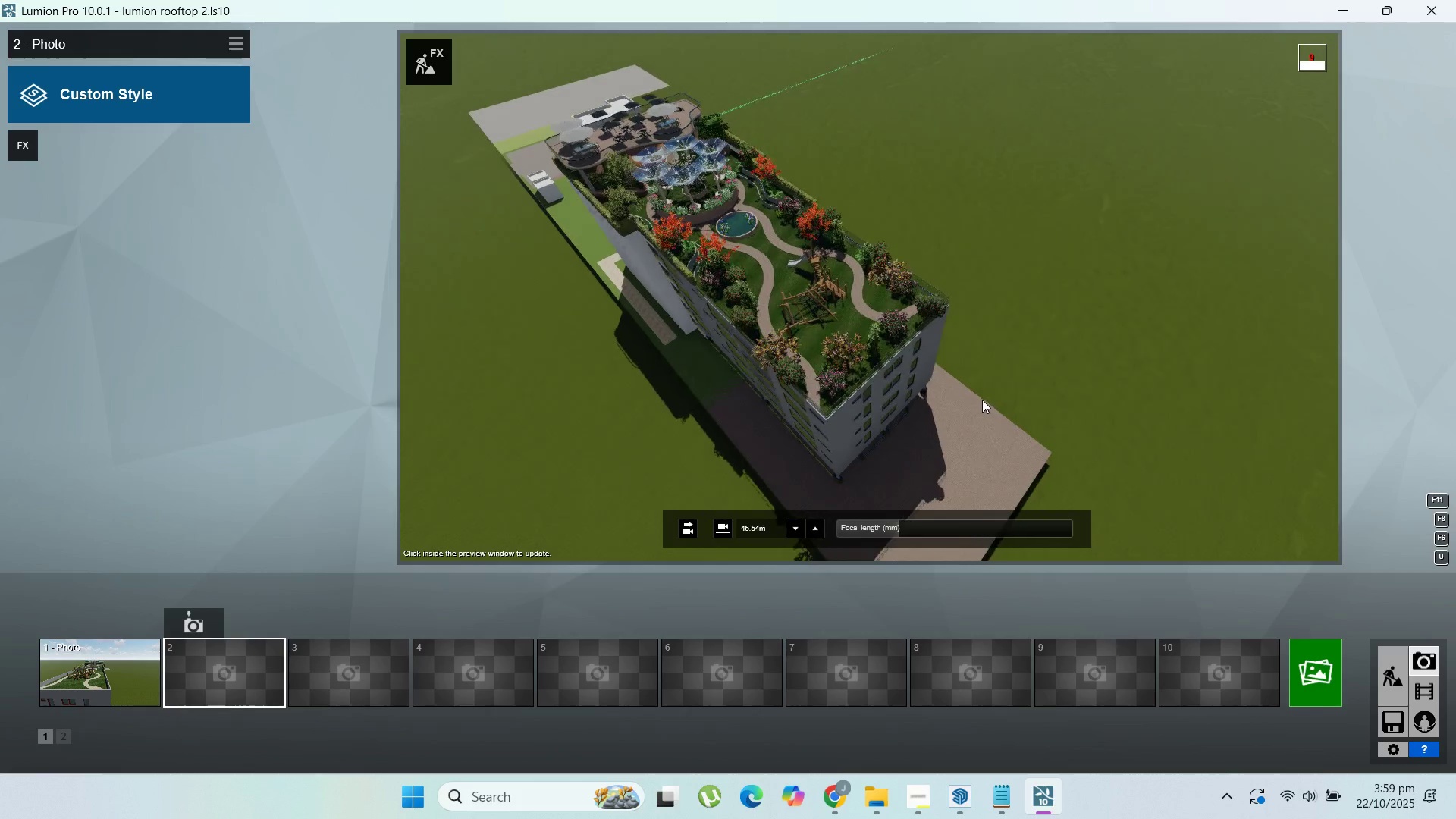 
scroll: coordinate [976, 389], scroll_direction: up, amount: 8.0
 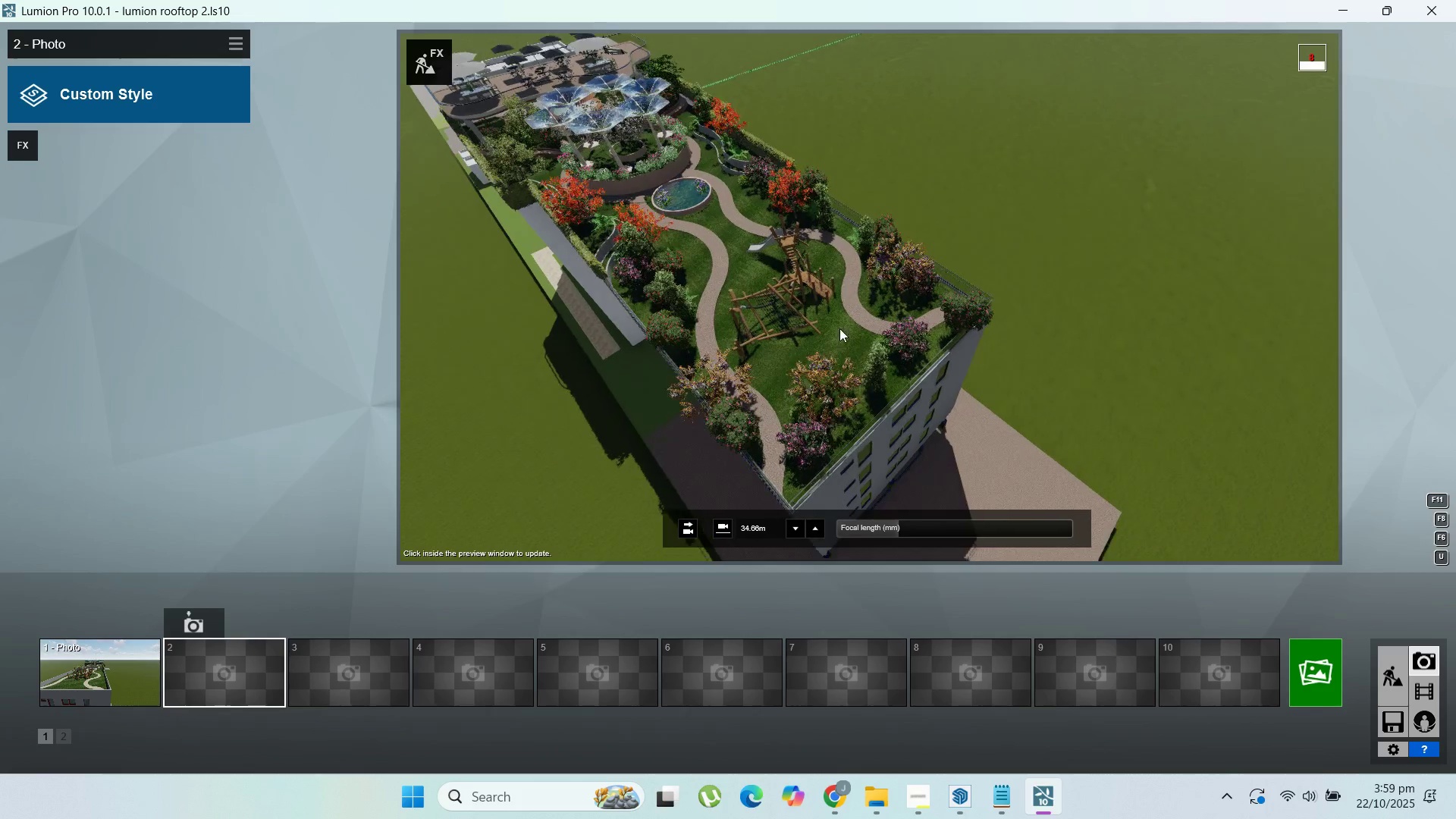 
hold_key(key=W, duration=1.51)
 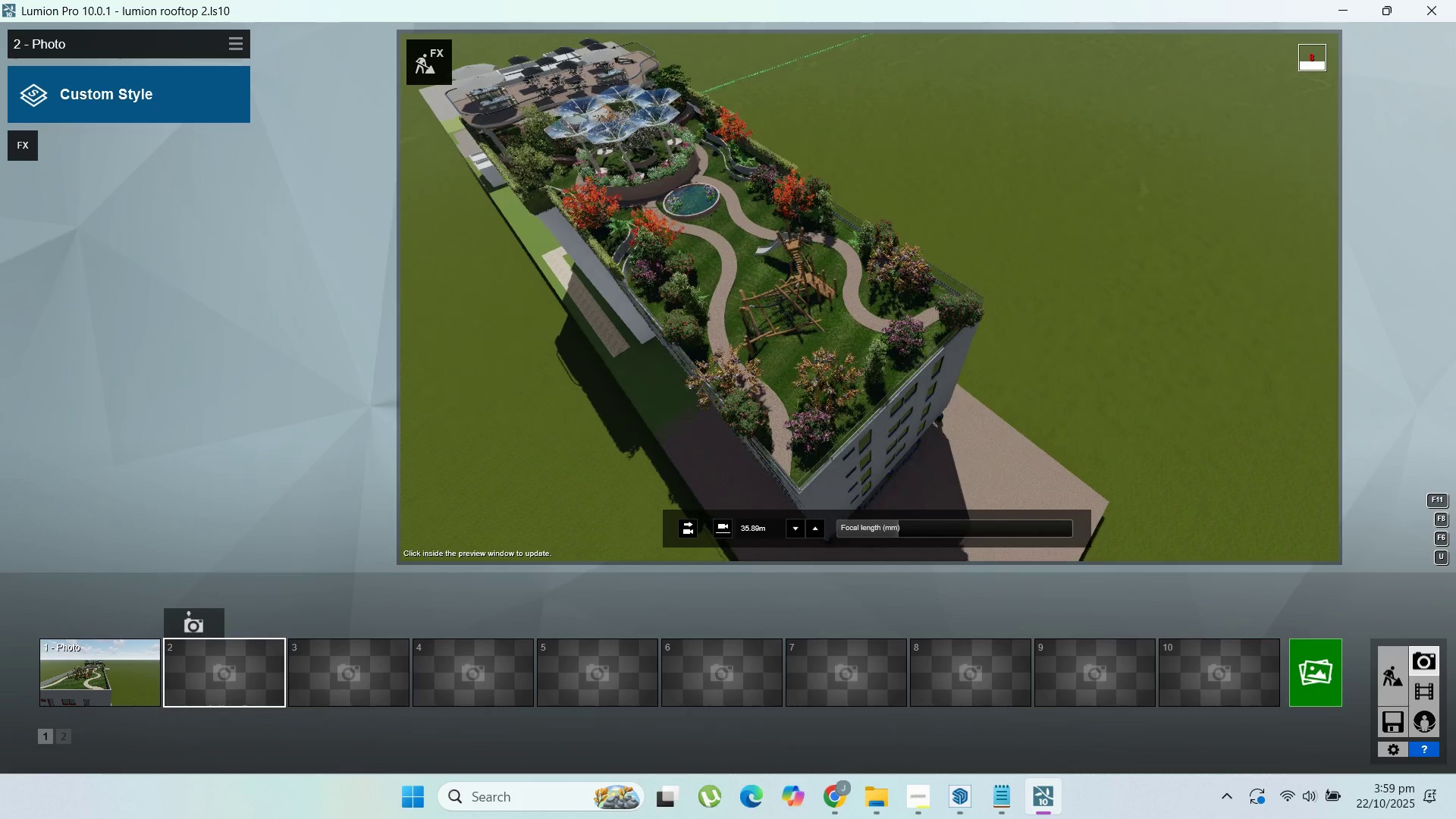 
type(www)
 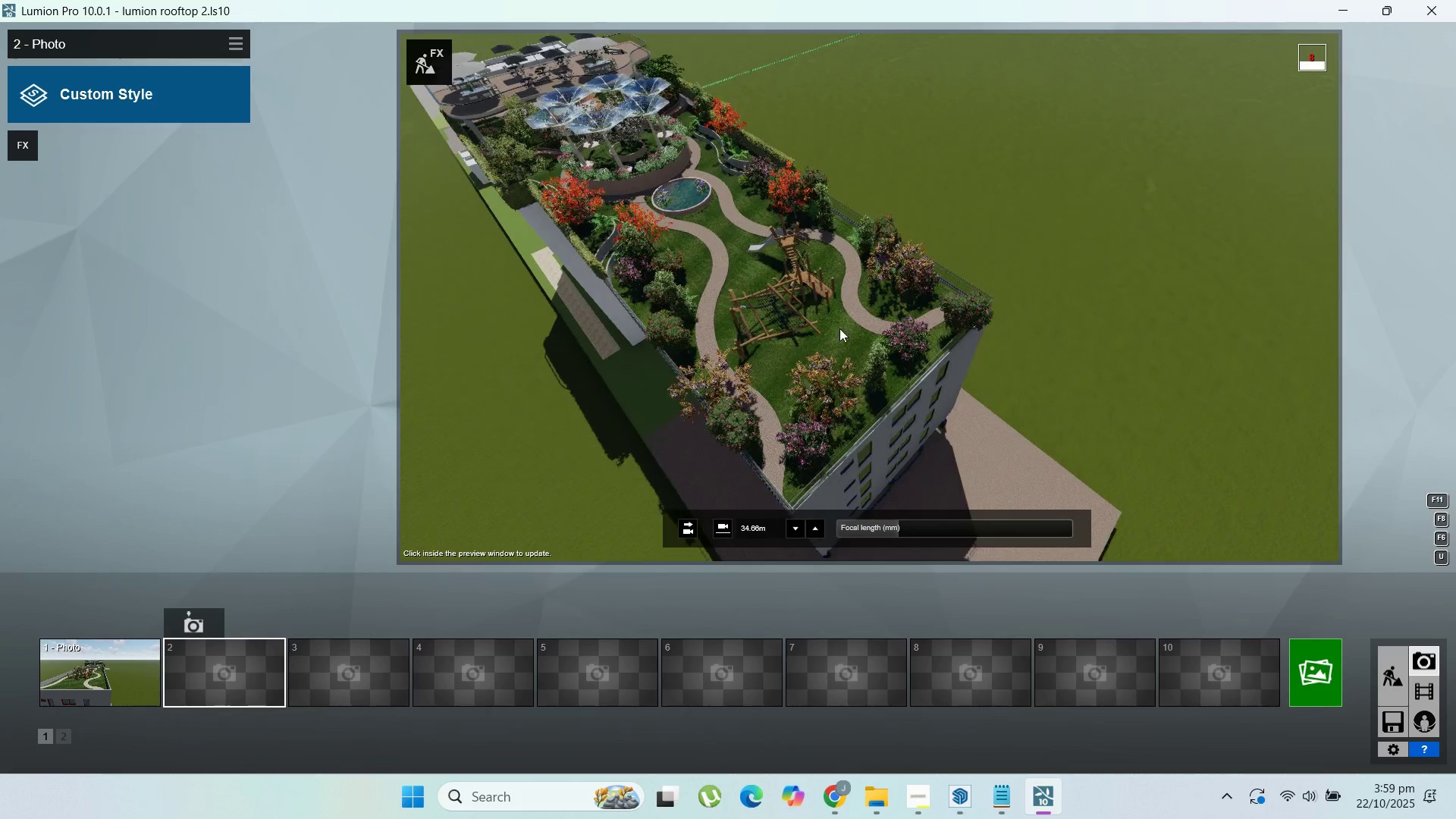 
hold_key(key=D, duration=1.5)
 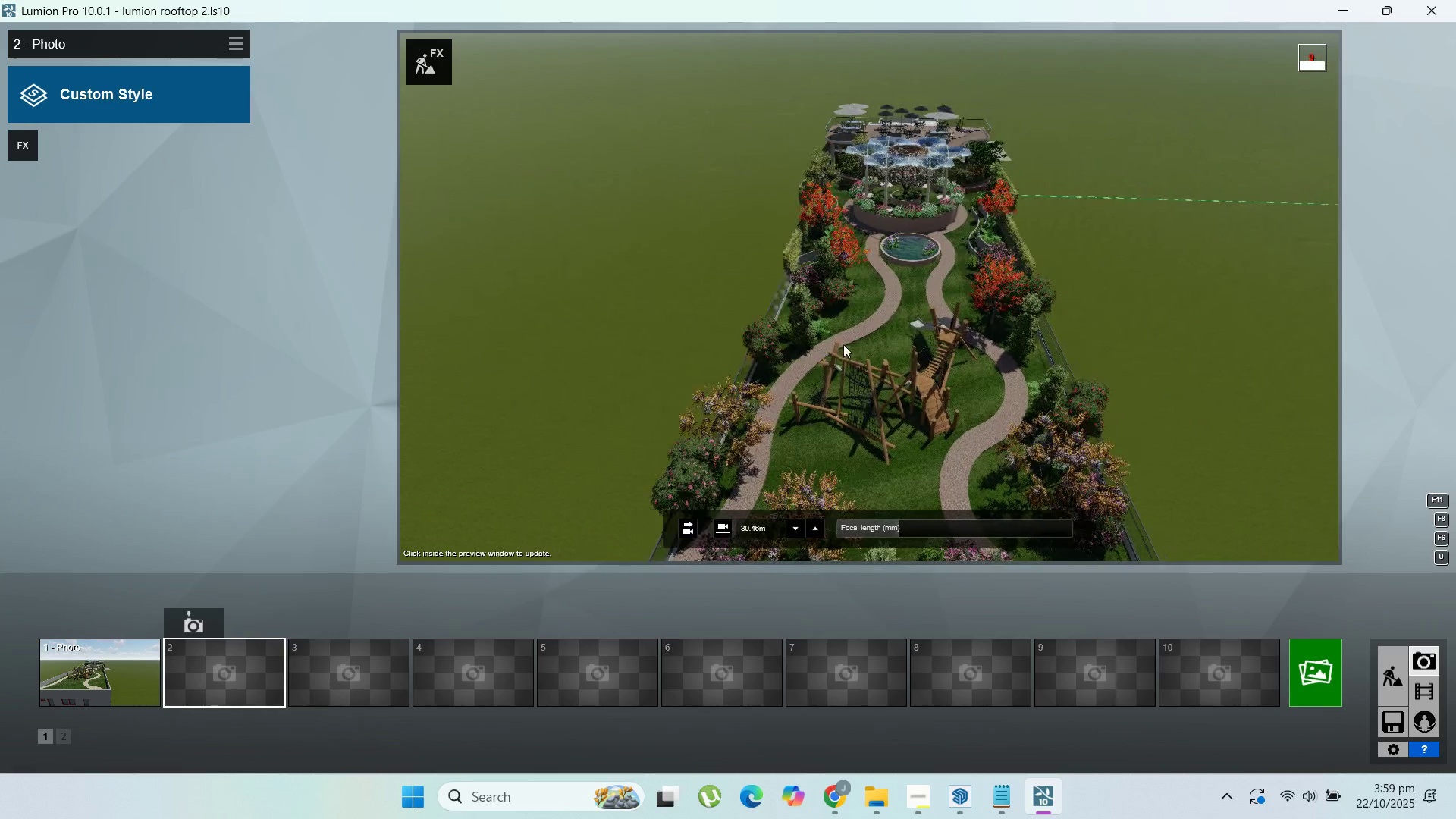 
hold_key(key=D, duration=1.69)
 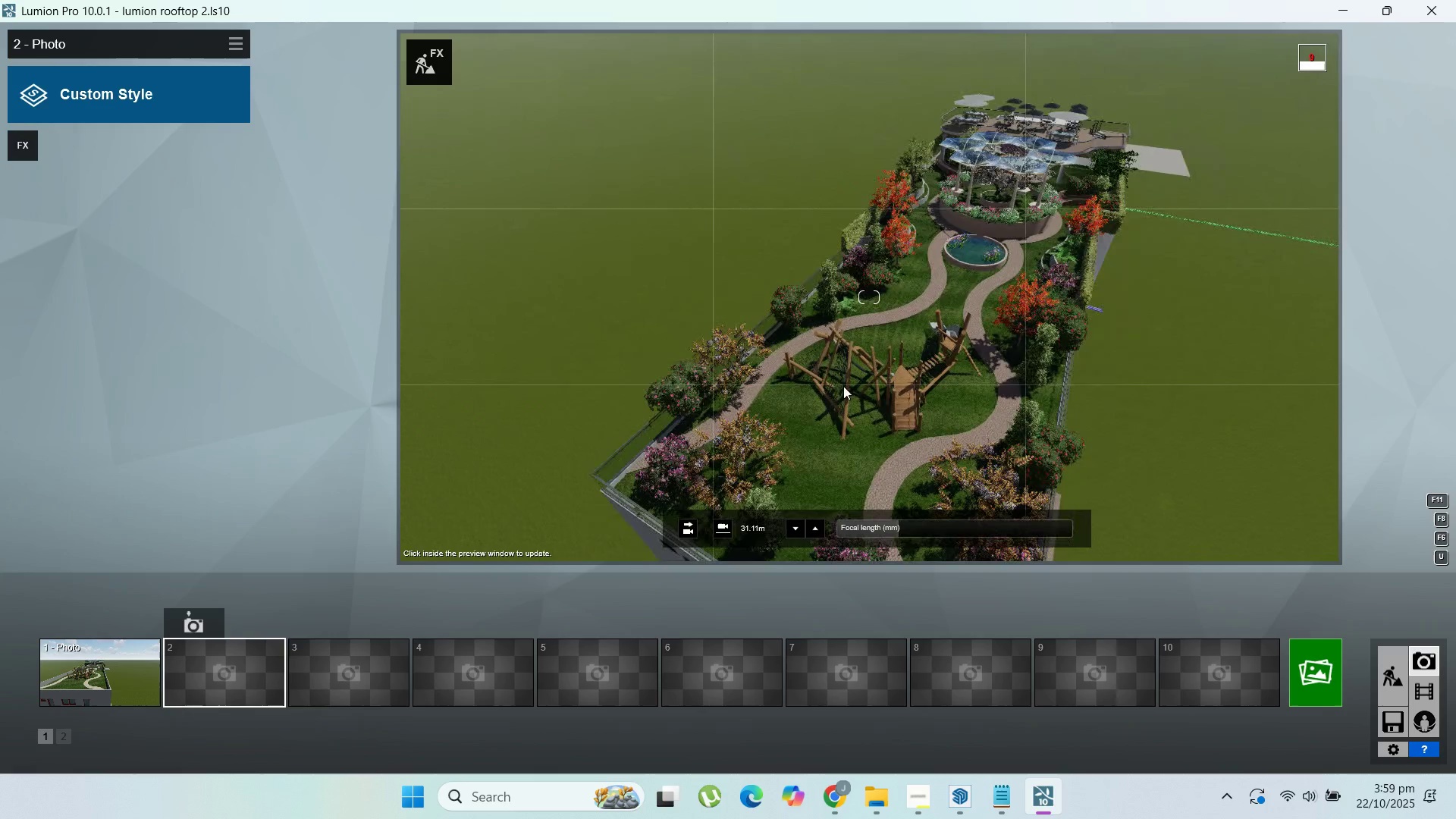 
hold_key(key=S, duration=0.92)
 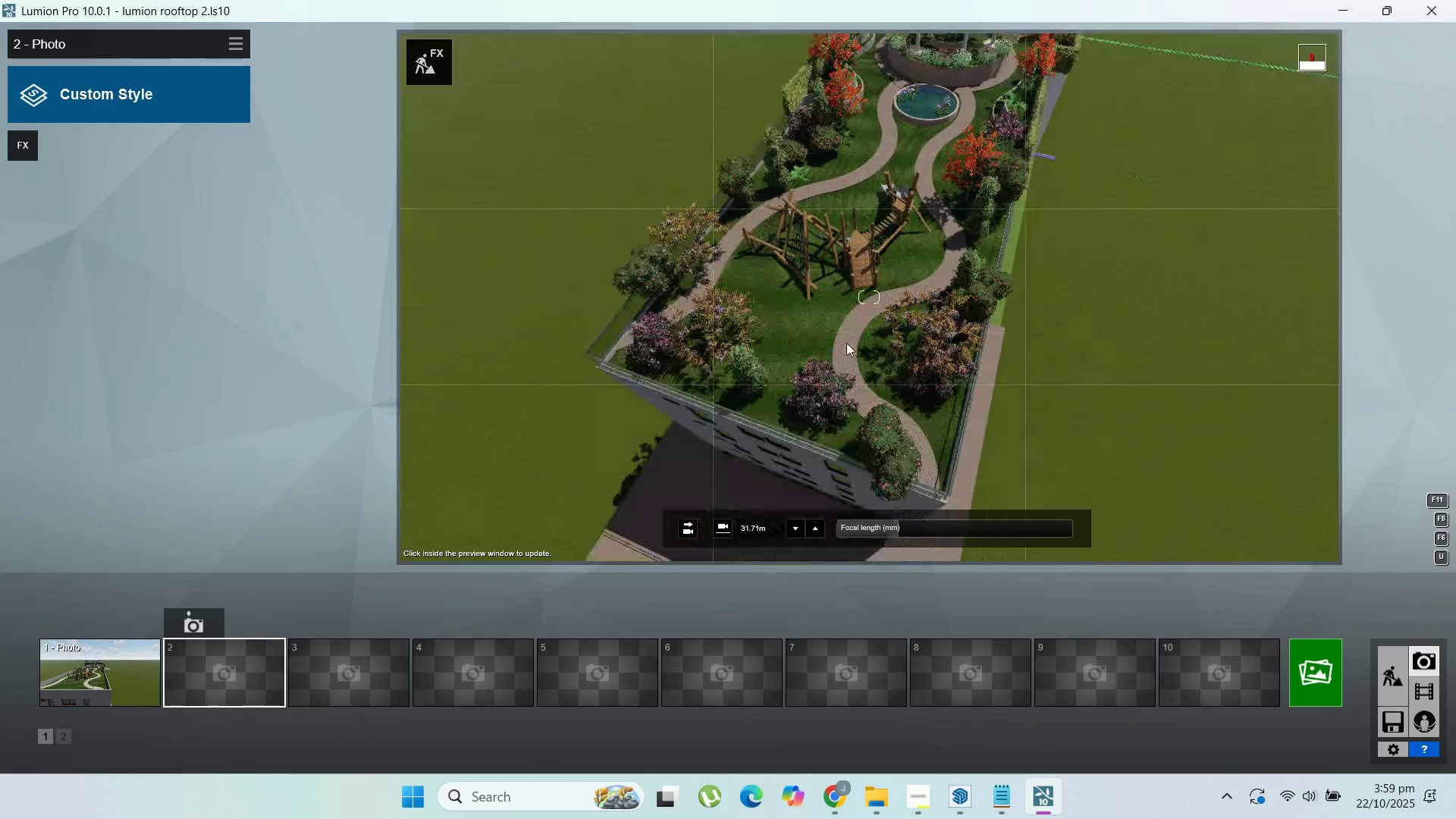 
scroll: coordinate [851, 340], scroll_direction: up, amount: 2.0
 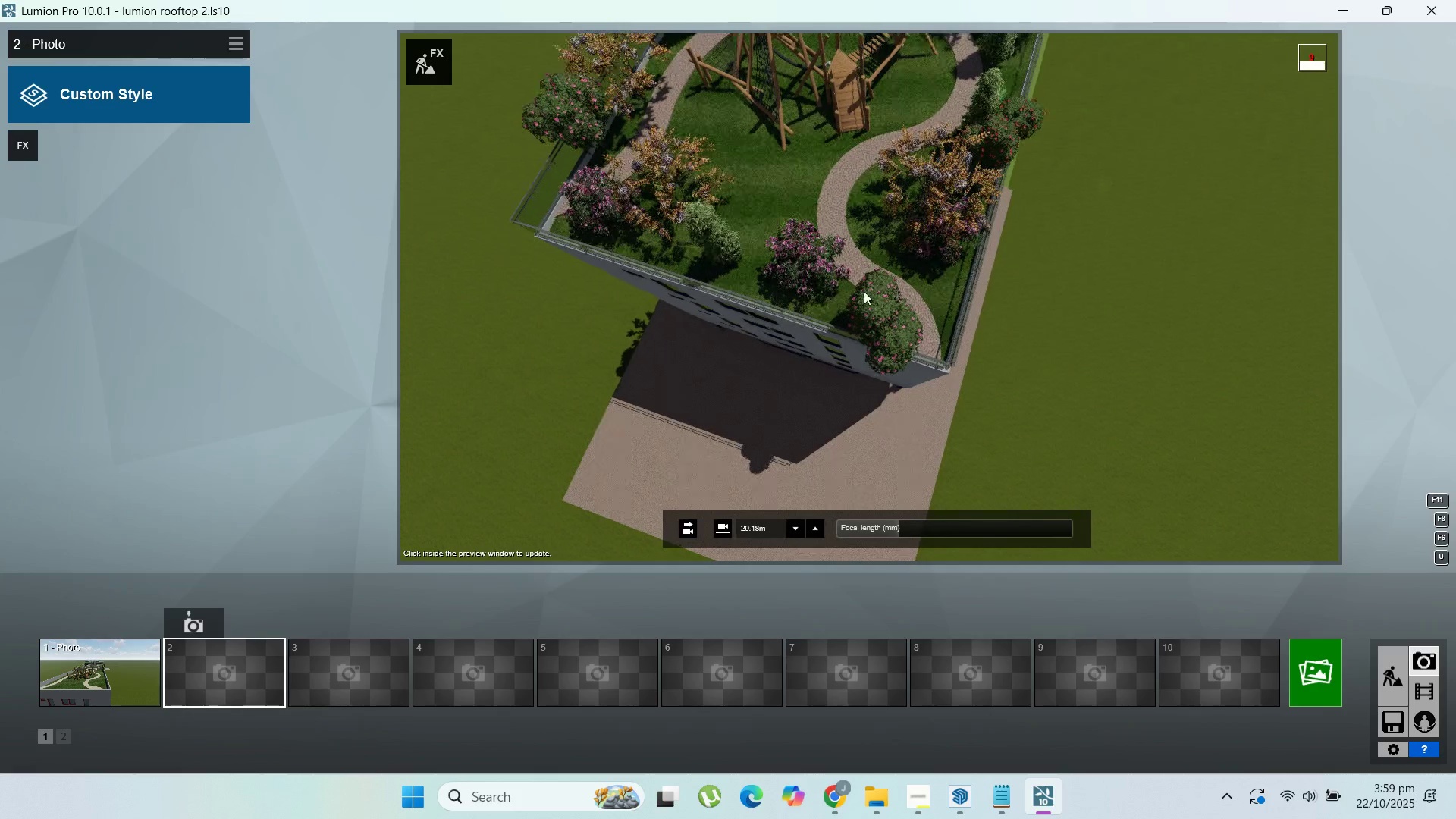 
hold_key(key=S, duration=1.5)
 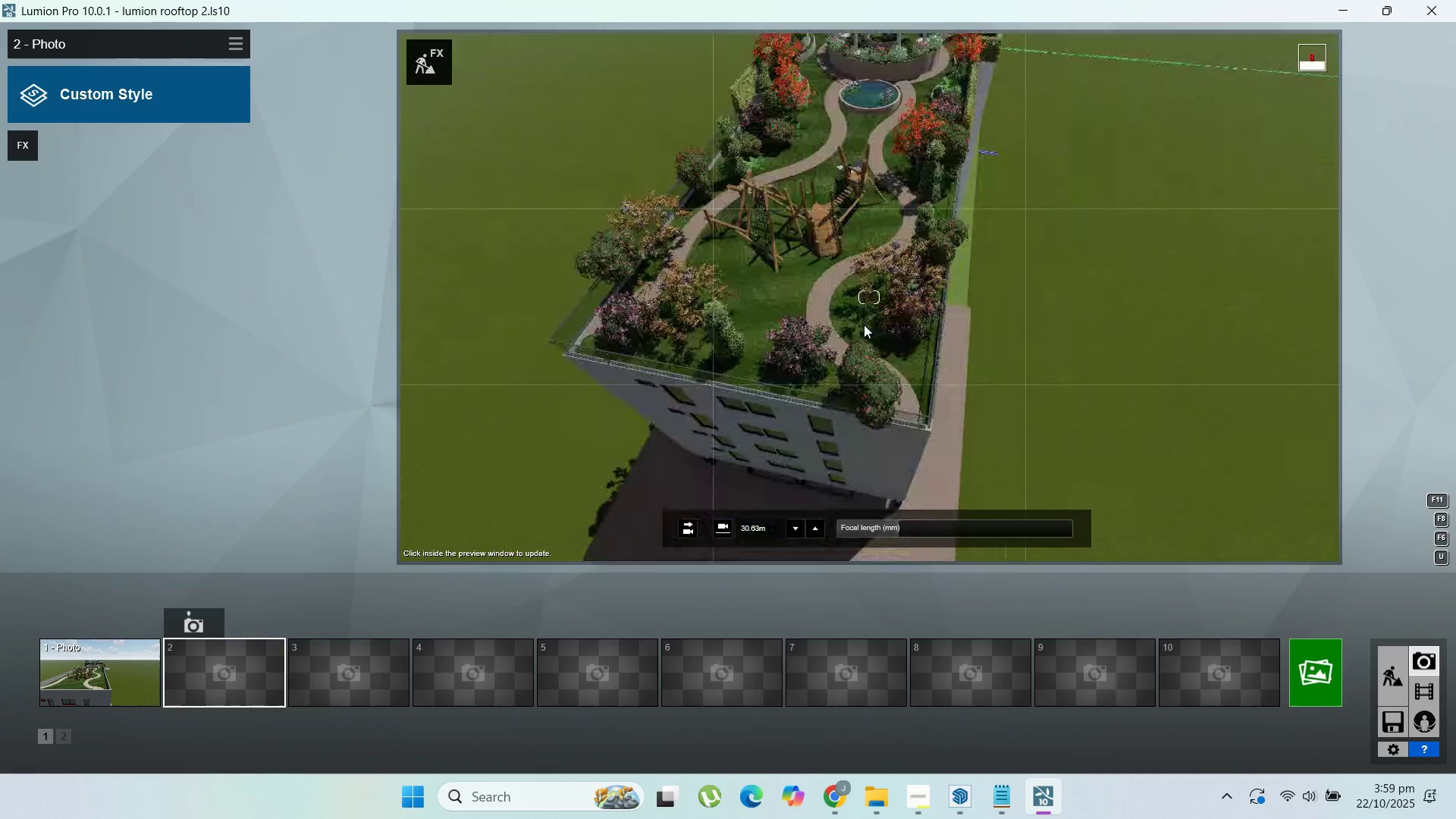 
hold_key(key=S, duration=0.88)
 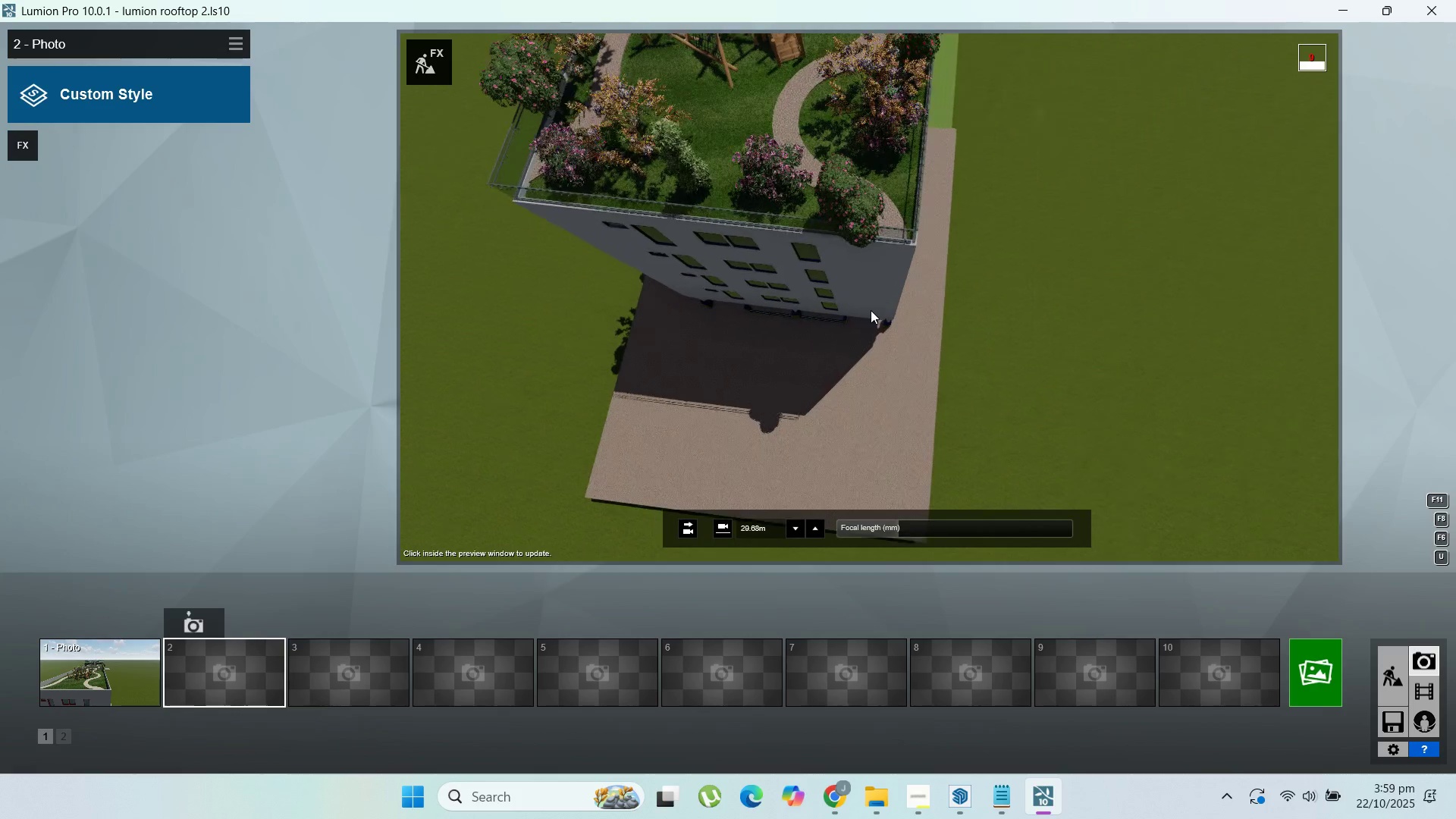 
scroll: coordinate [871, 309], scroll_direction: up, amount: 5.0
 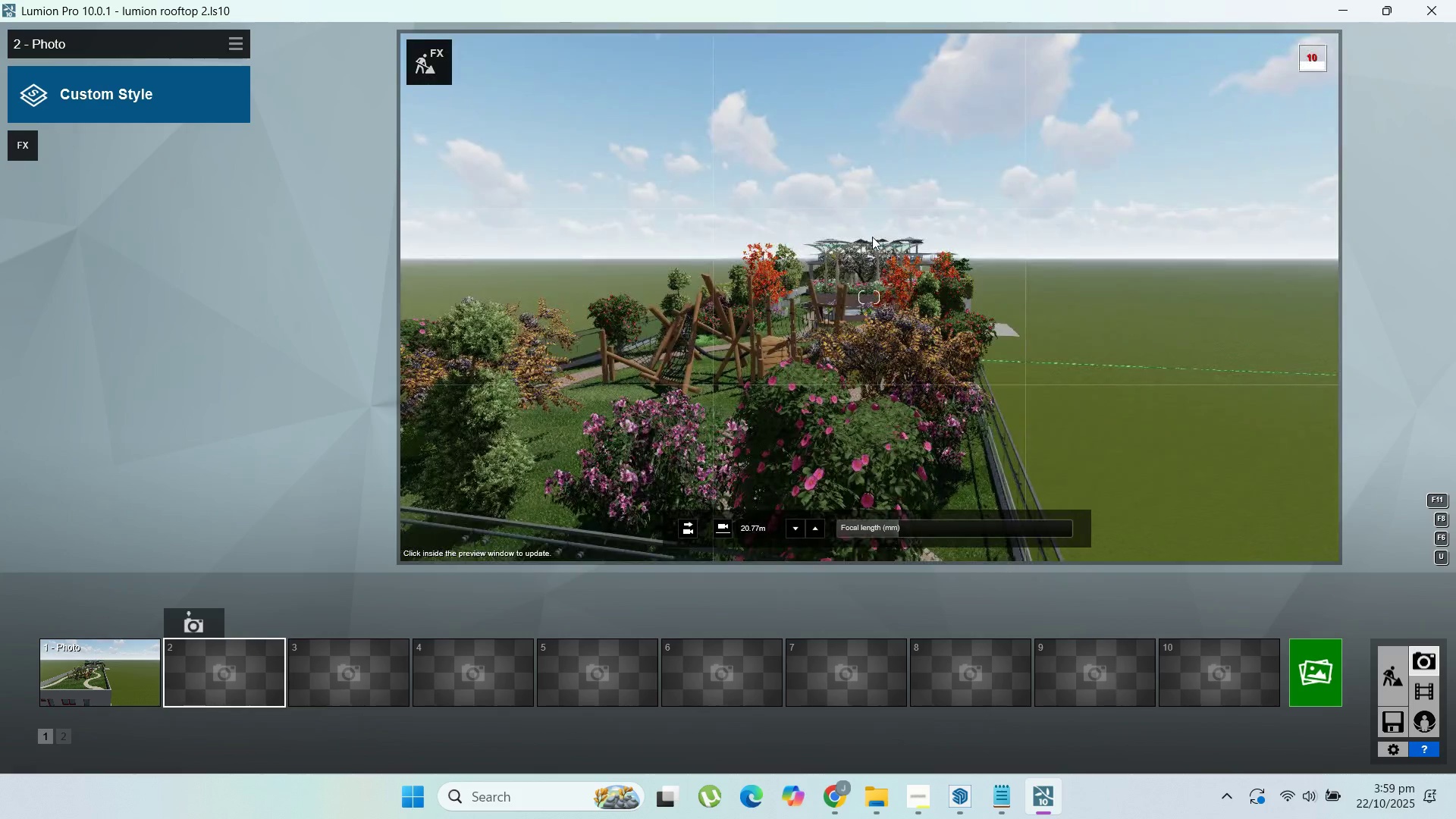 
hold_key(key=Q, duration=0.53)
 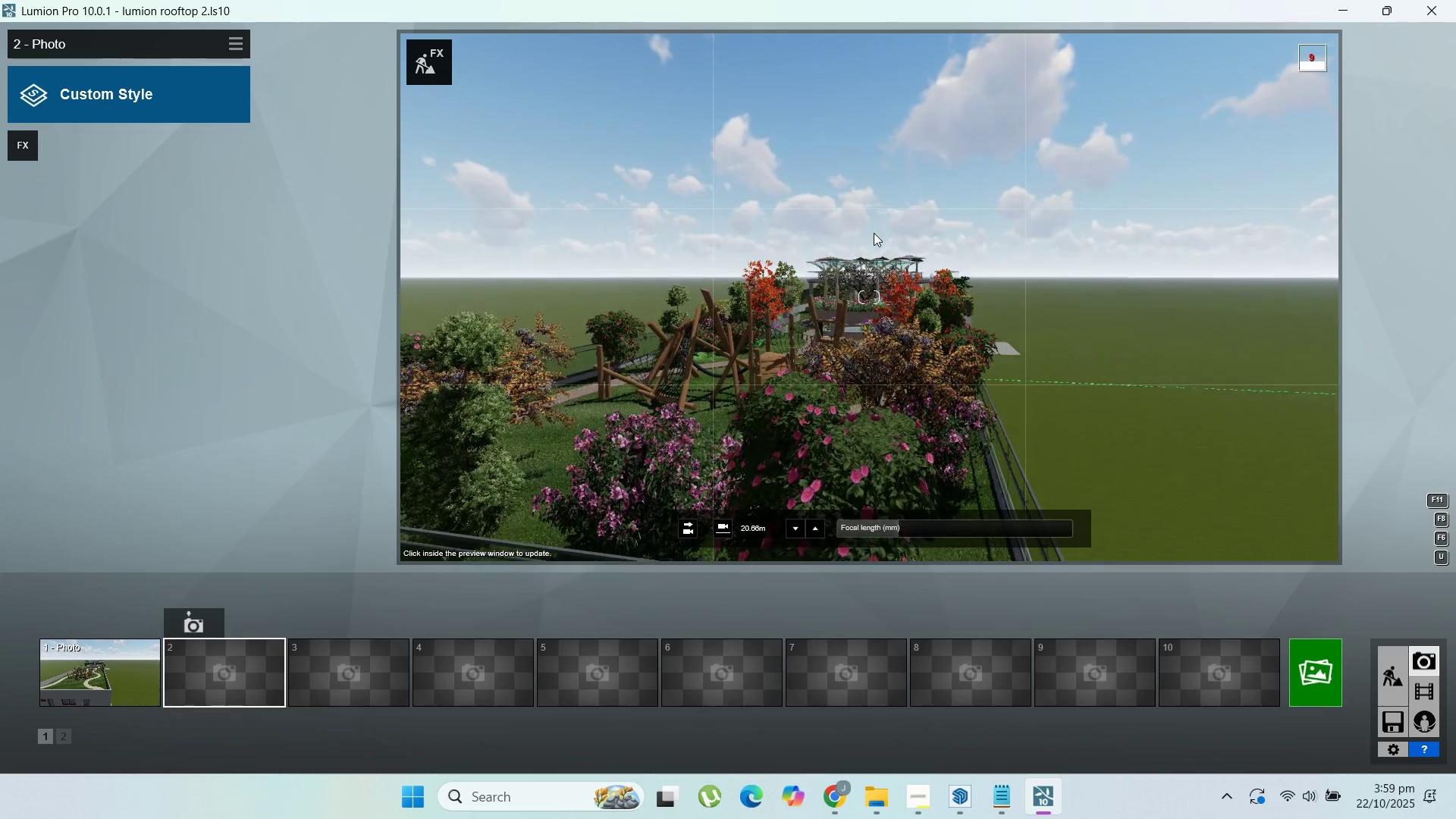 
hold_key(key=E, duration=0.72)
 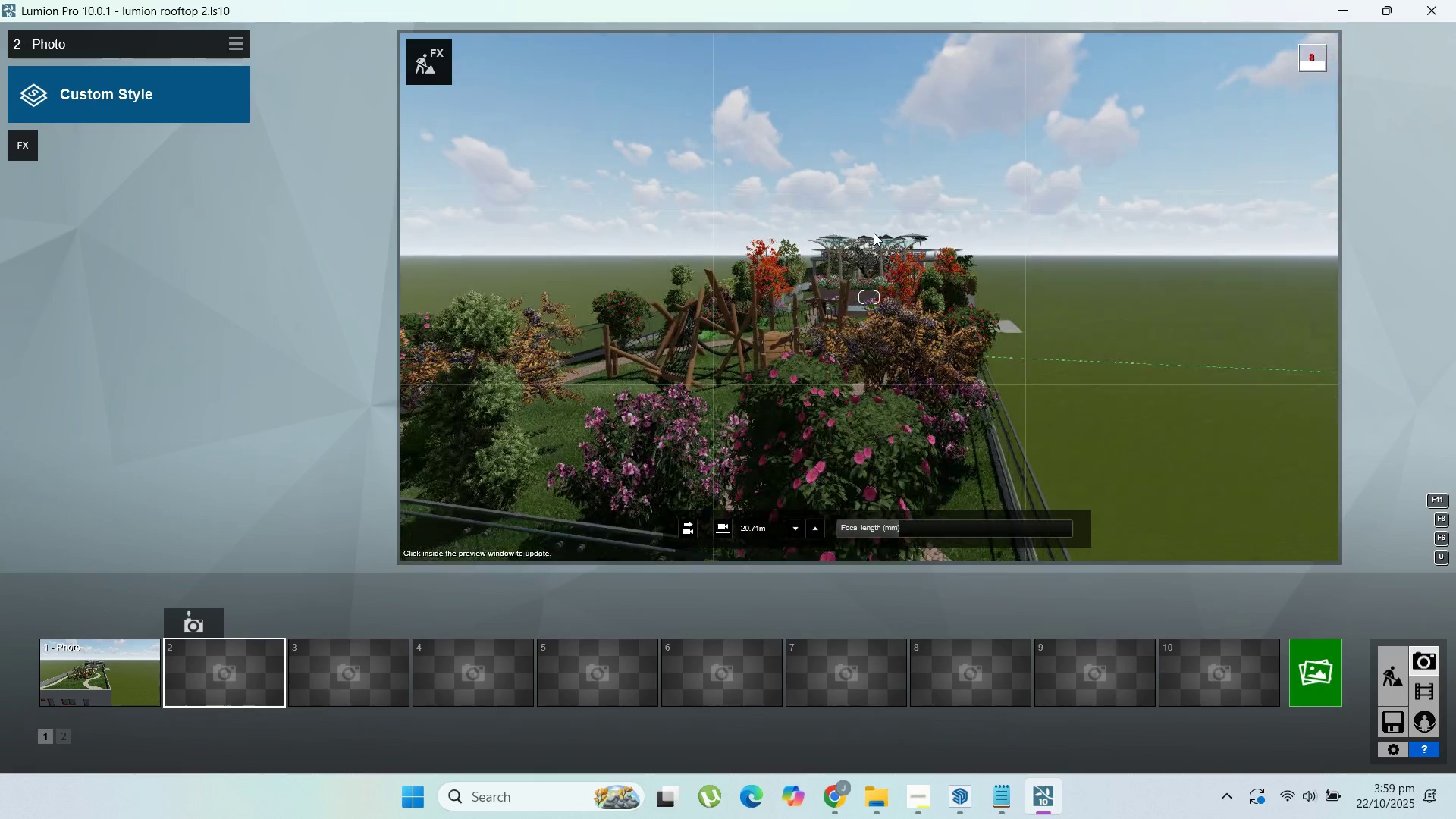 
hold_key(key=E, duration=0.98)
 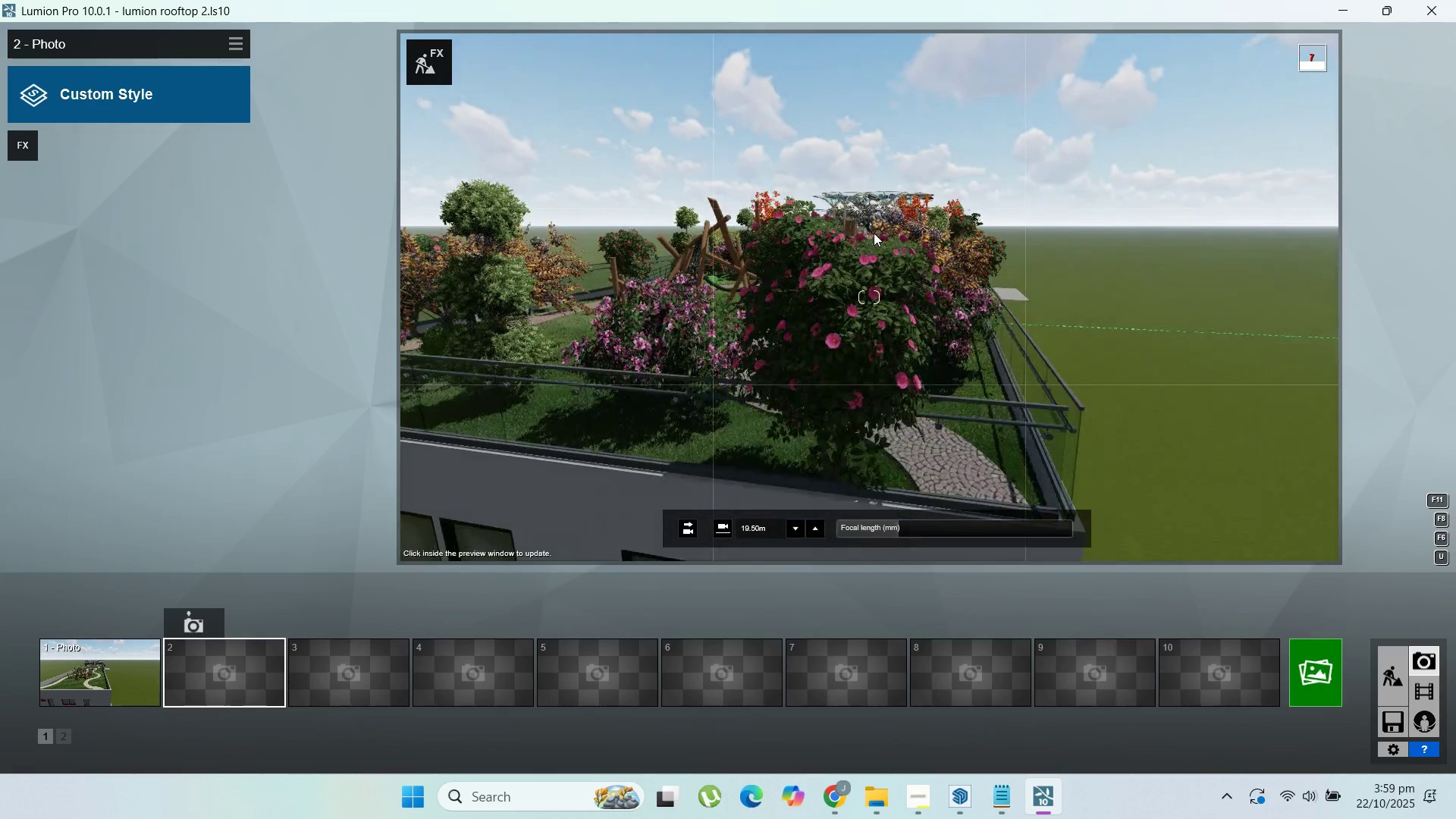 
hold_key(key=Q, duration=1.51)
 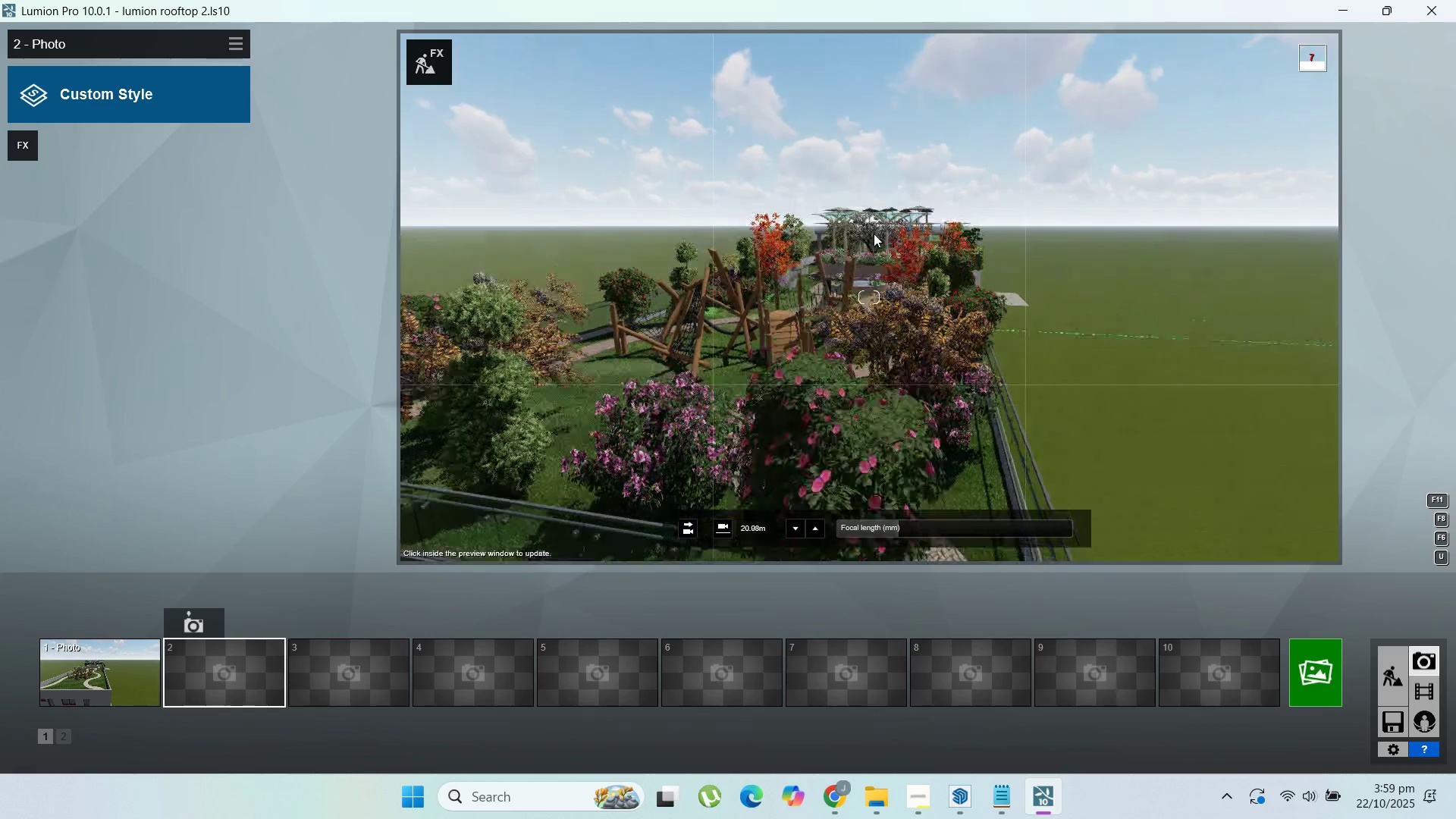 
hold_key(key=Q, duration=0.98)
 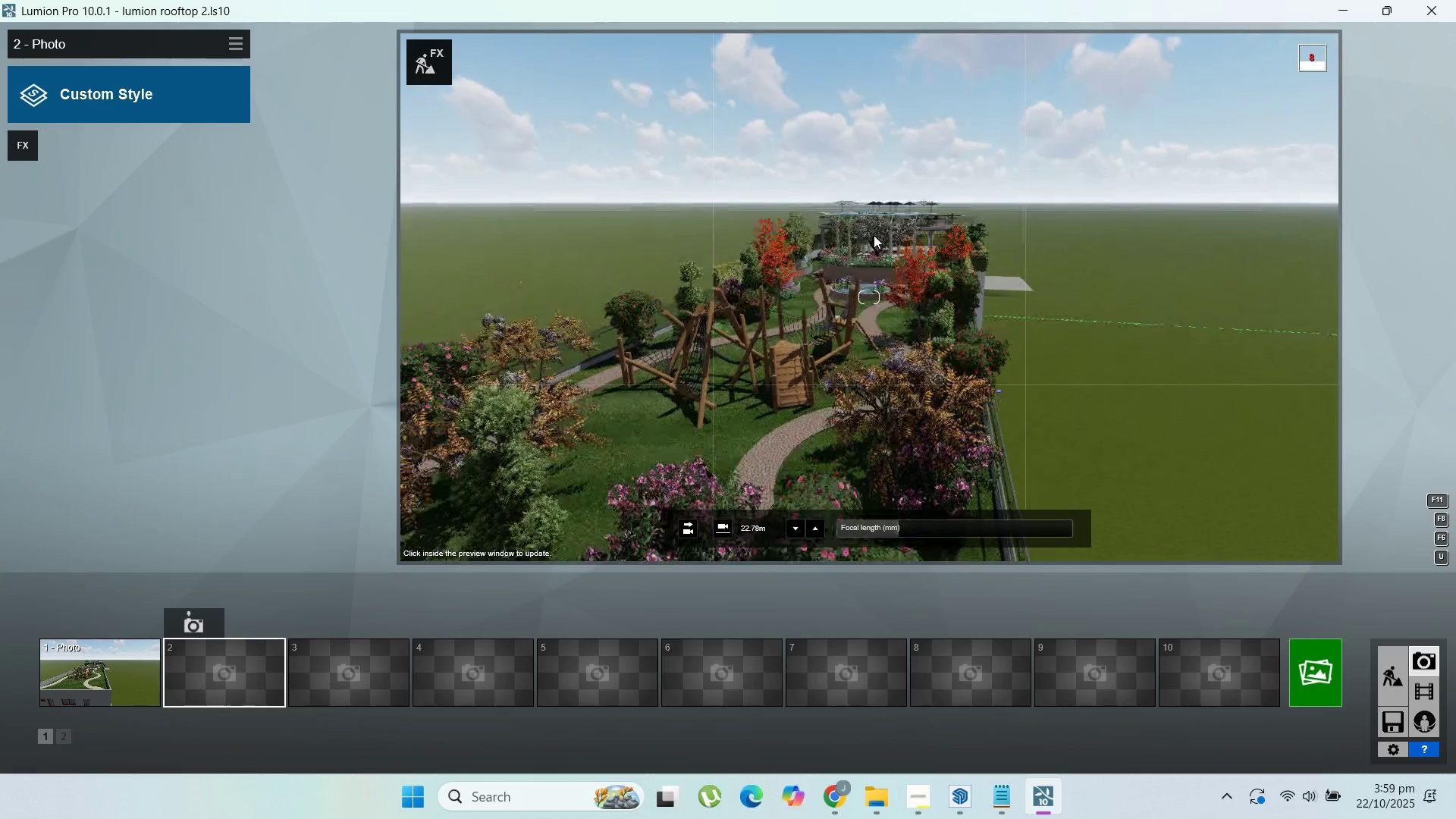 
scroll: coordinate [874, 235], scroll_direction: down, amount: 3.0
 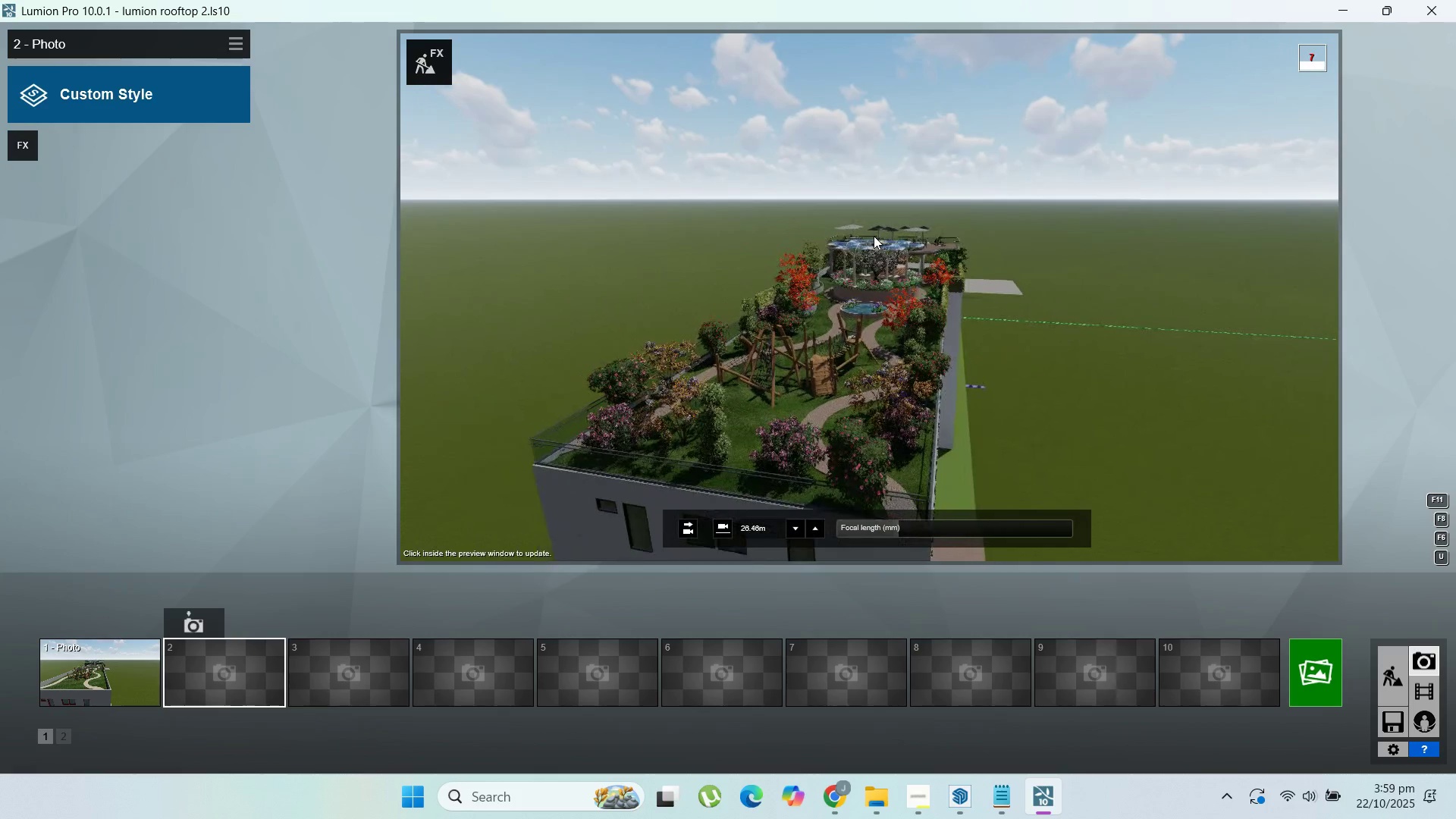 
scroll: coordinate [874, 236], scroll_direction: up, amount: 1.0
 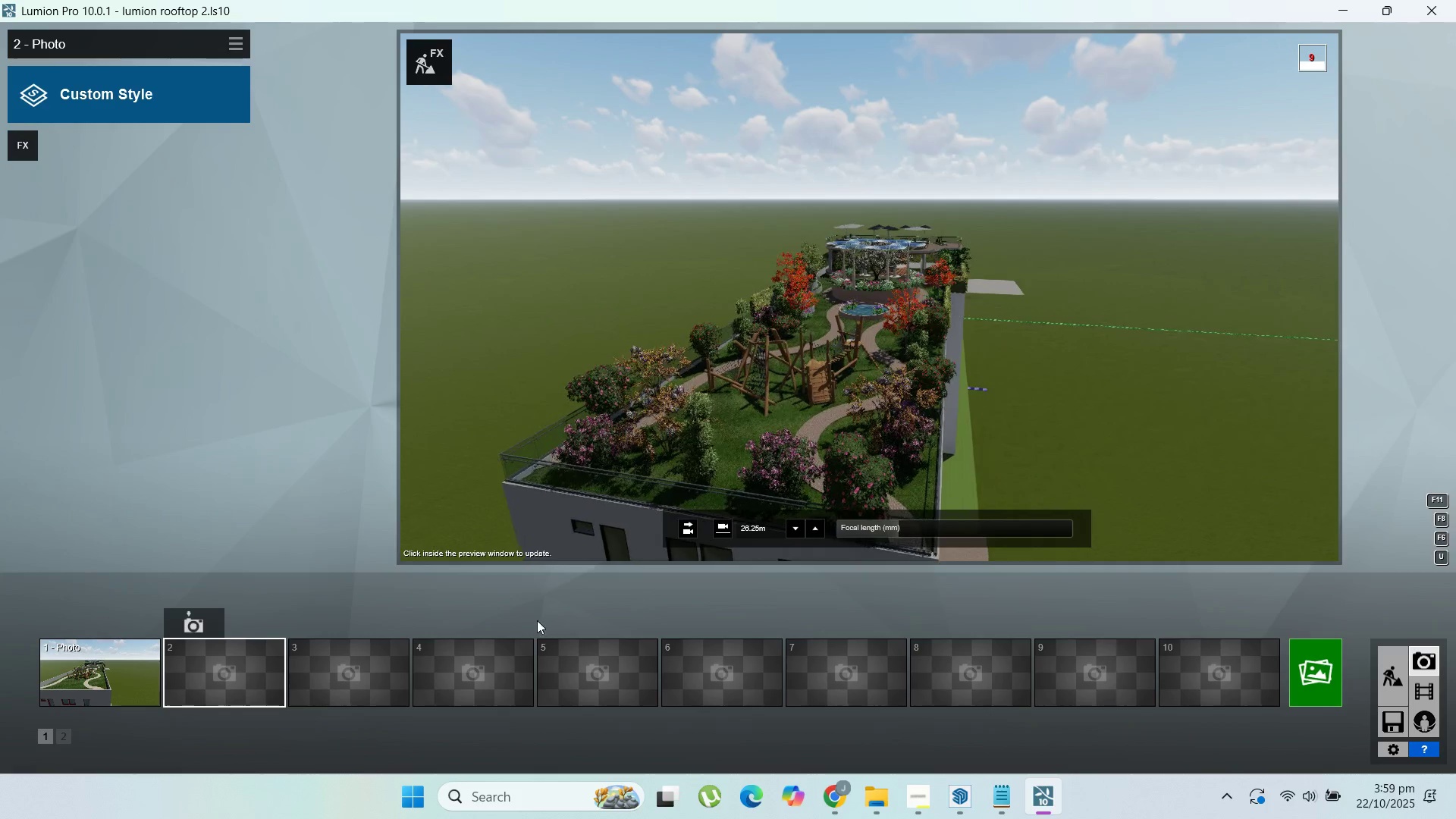 
mouse_move([213, 631])
 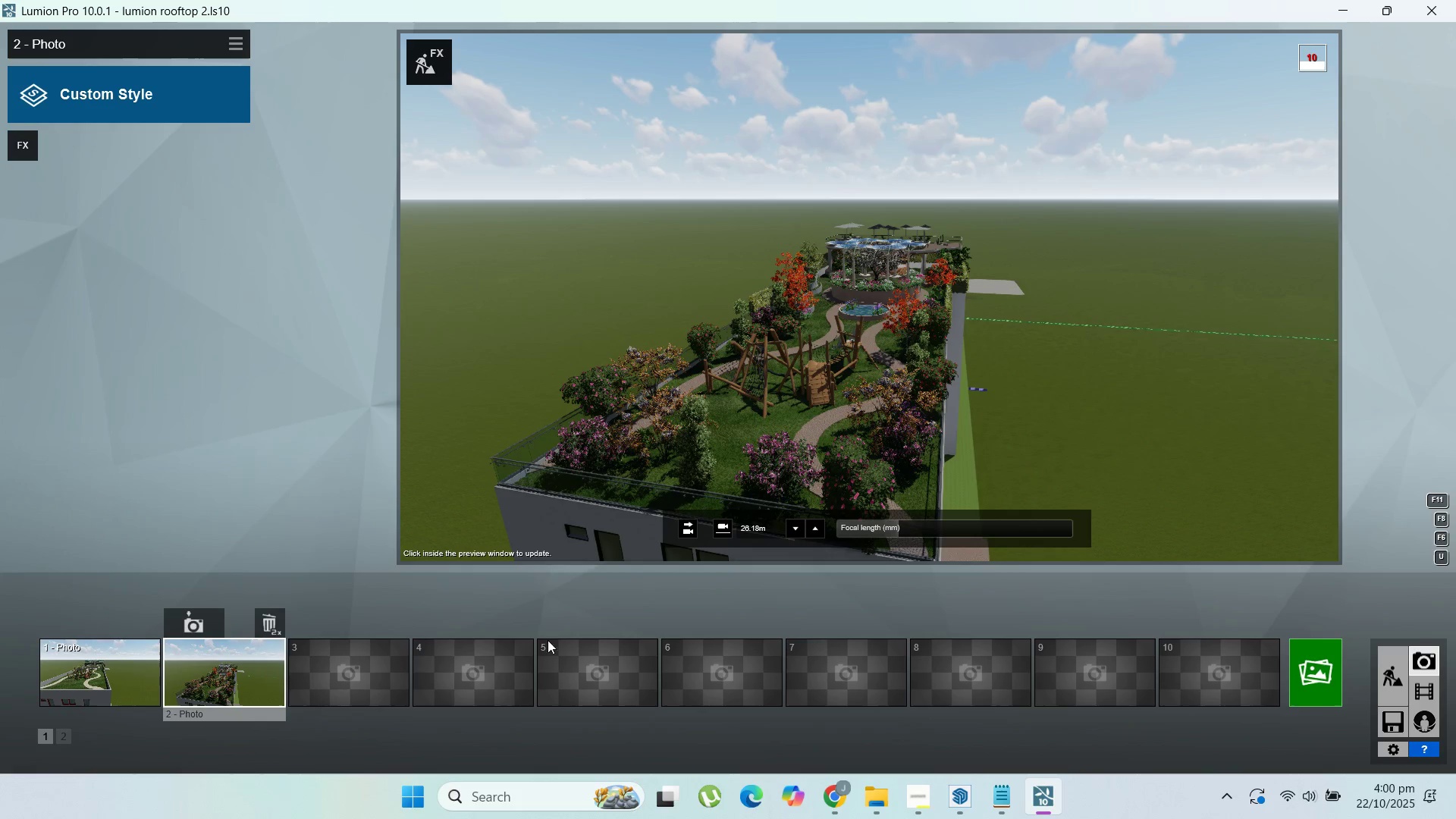 
hold_key(key=A, duration=1.5)
 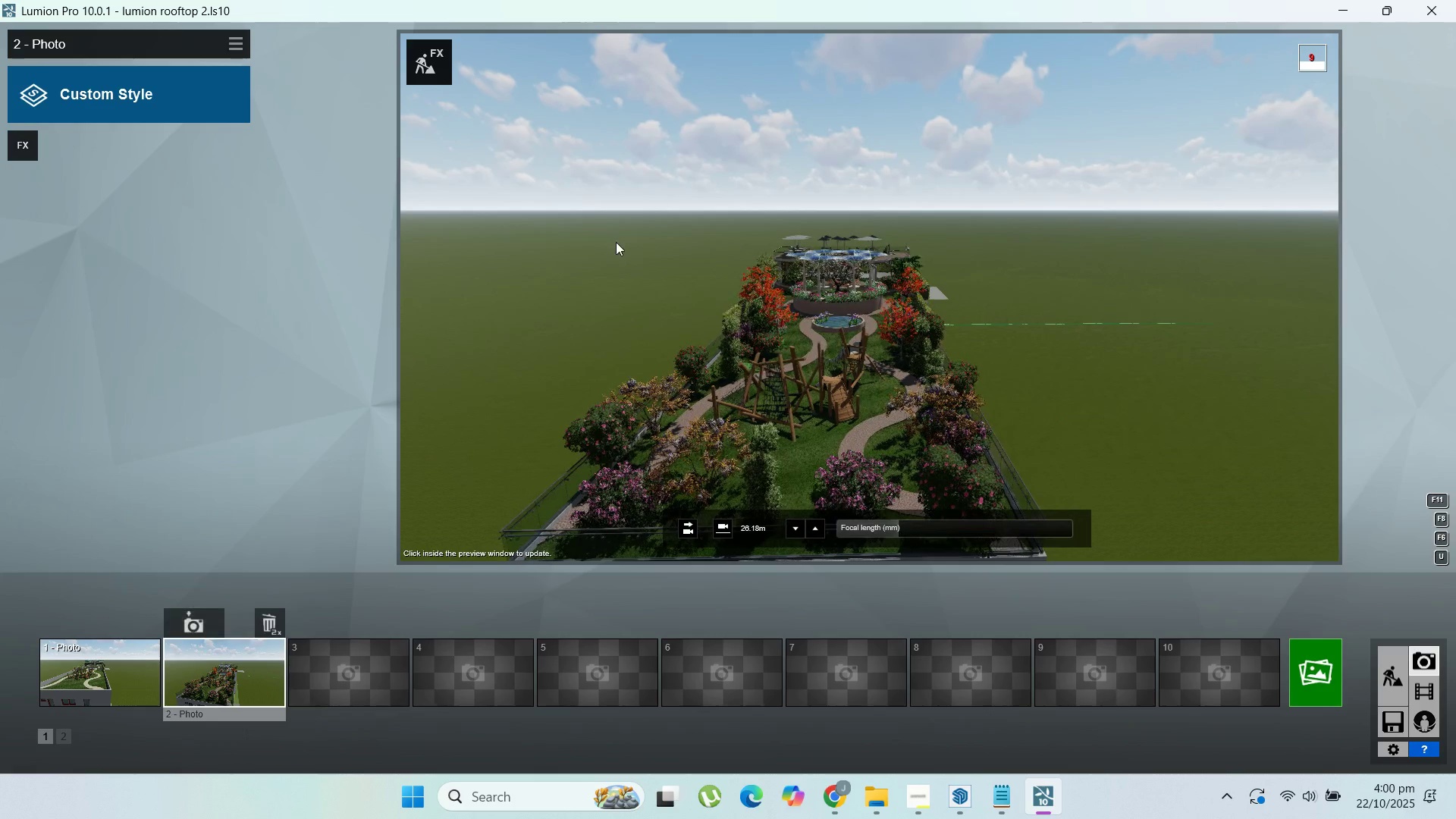 
hold_key(key=A, duration=1.56)
 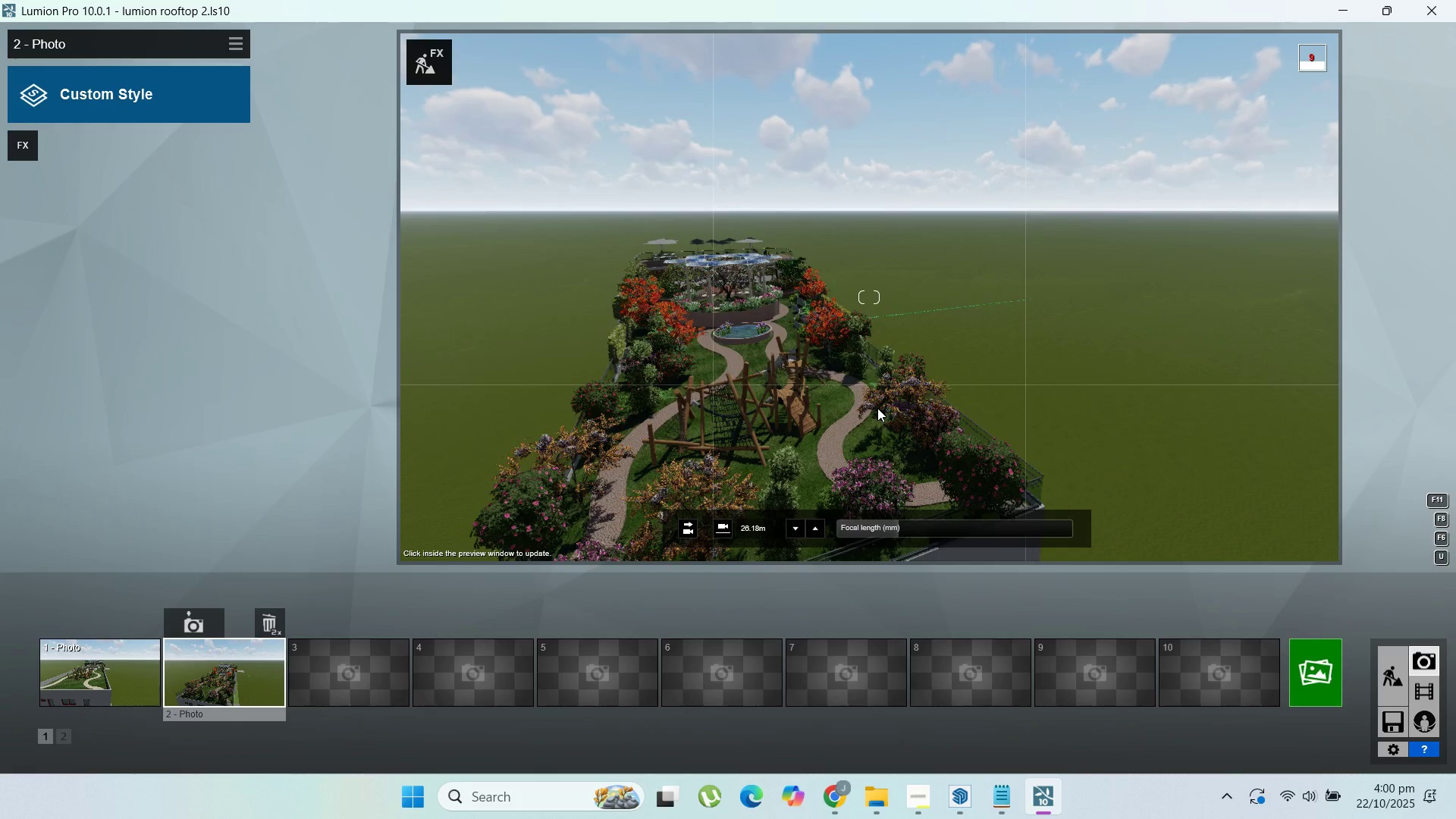 
hold_key(key=A, duration=0.97)
 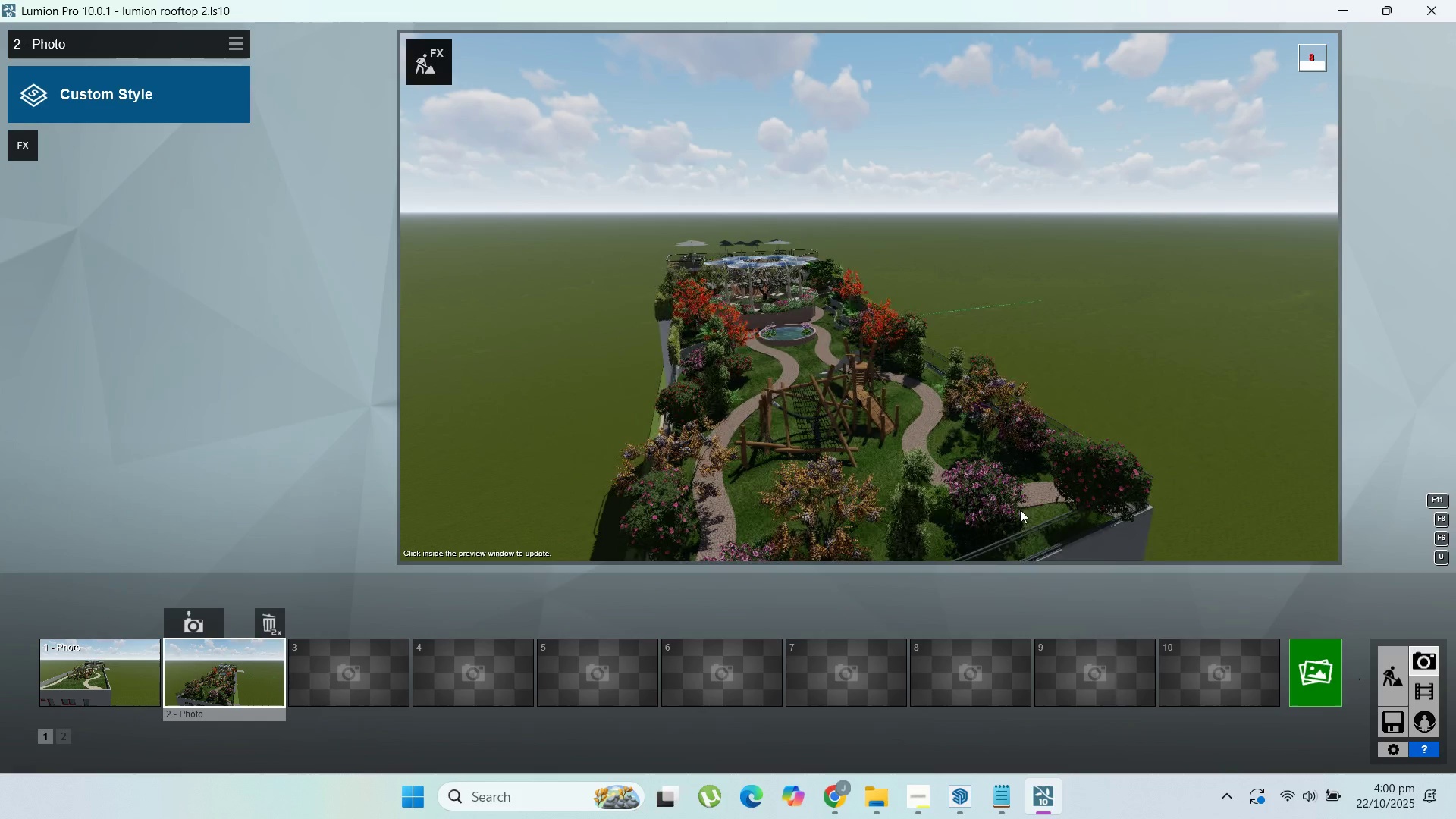 
hold_key(key=S, duration=0.59)
 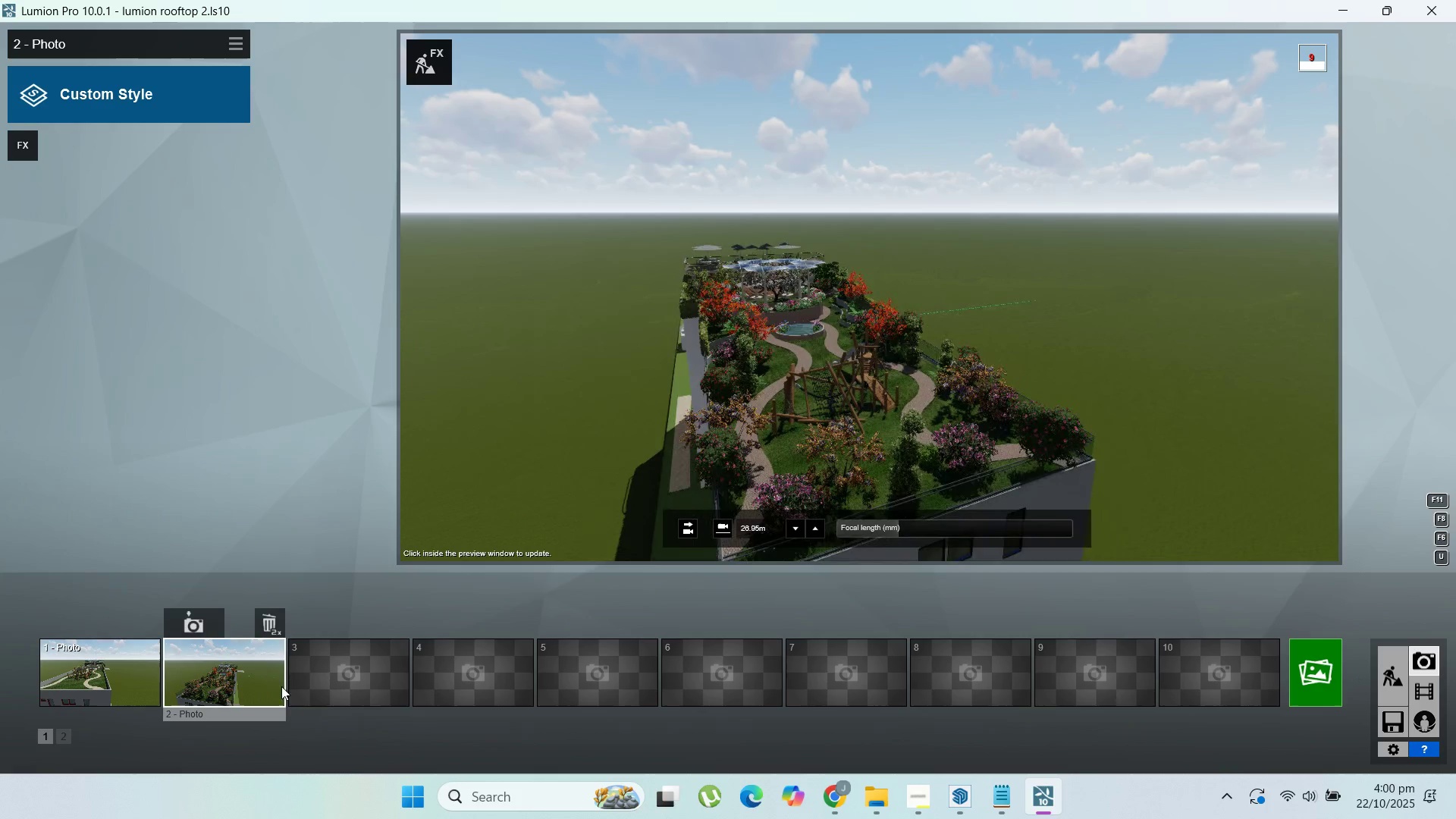 
scroll: coordinate [975, 423], scroll_direction: down, amount: 1.0
 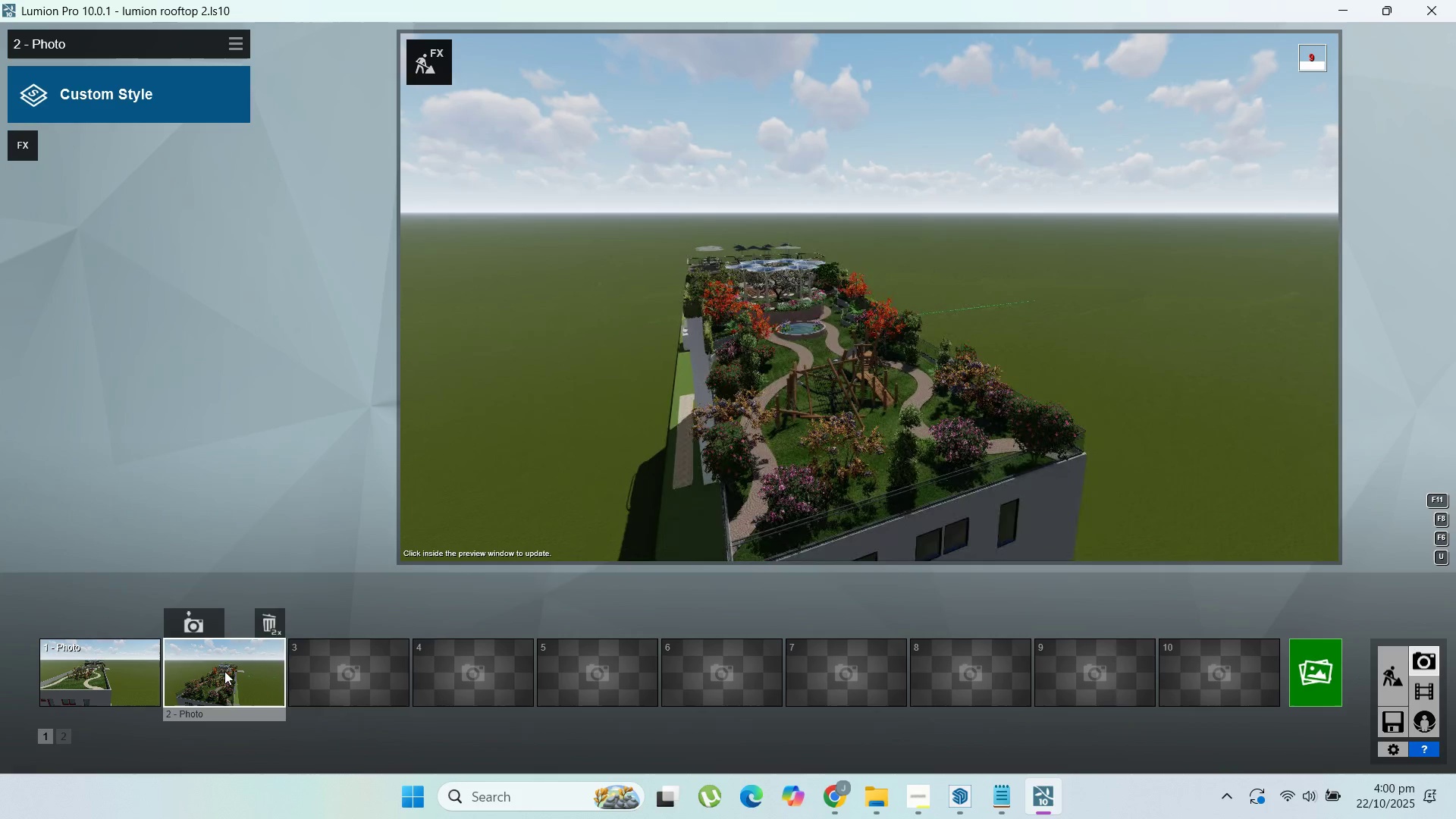 
double_click([224, 671])
 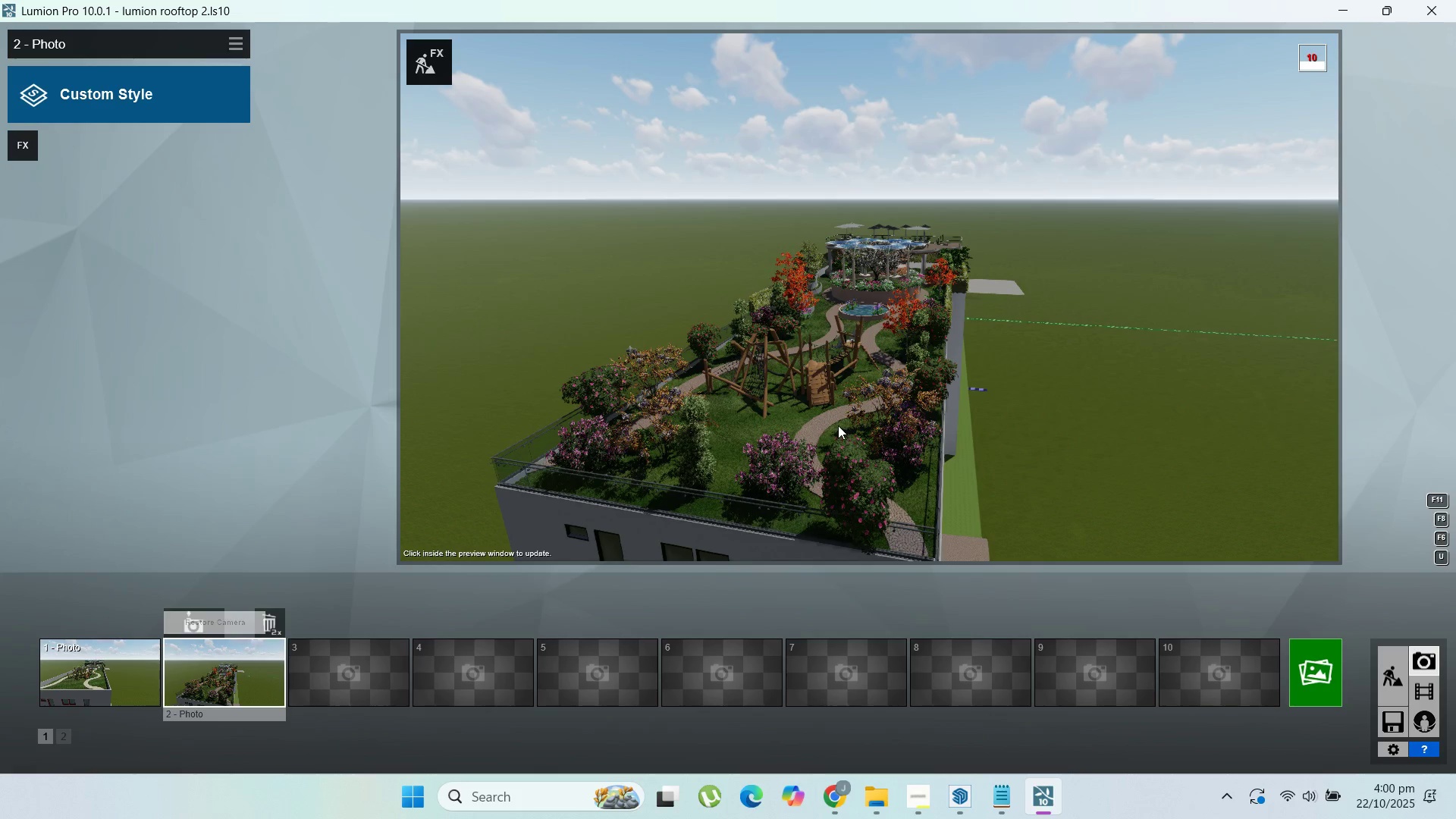 
scroll: coordinate [839, 415], scroll_direction: up, amount: 1.0
 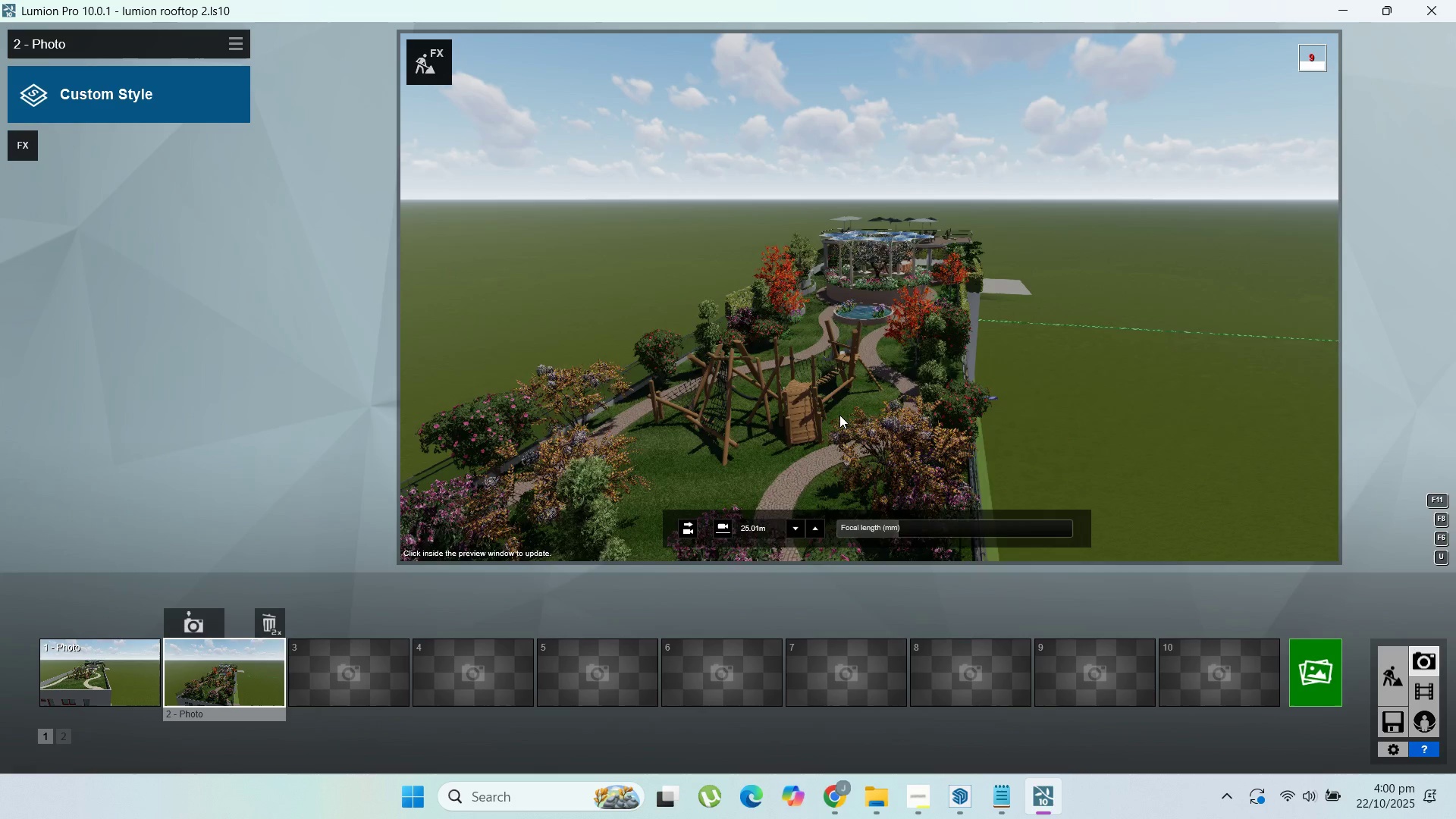 
scroll: coordinate [839, 415], scroll_direction: down, amount: 1.0
 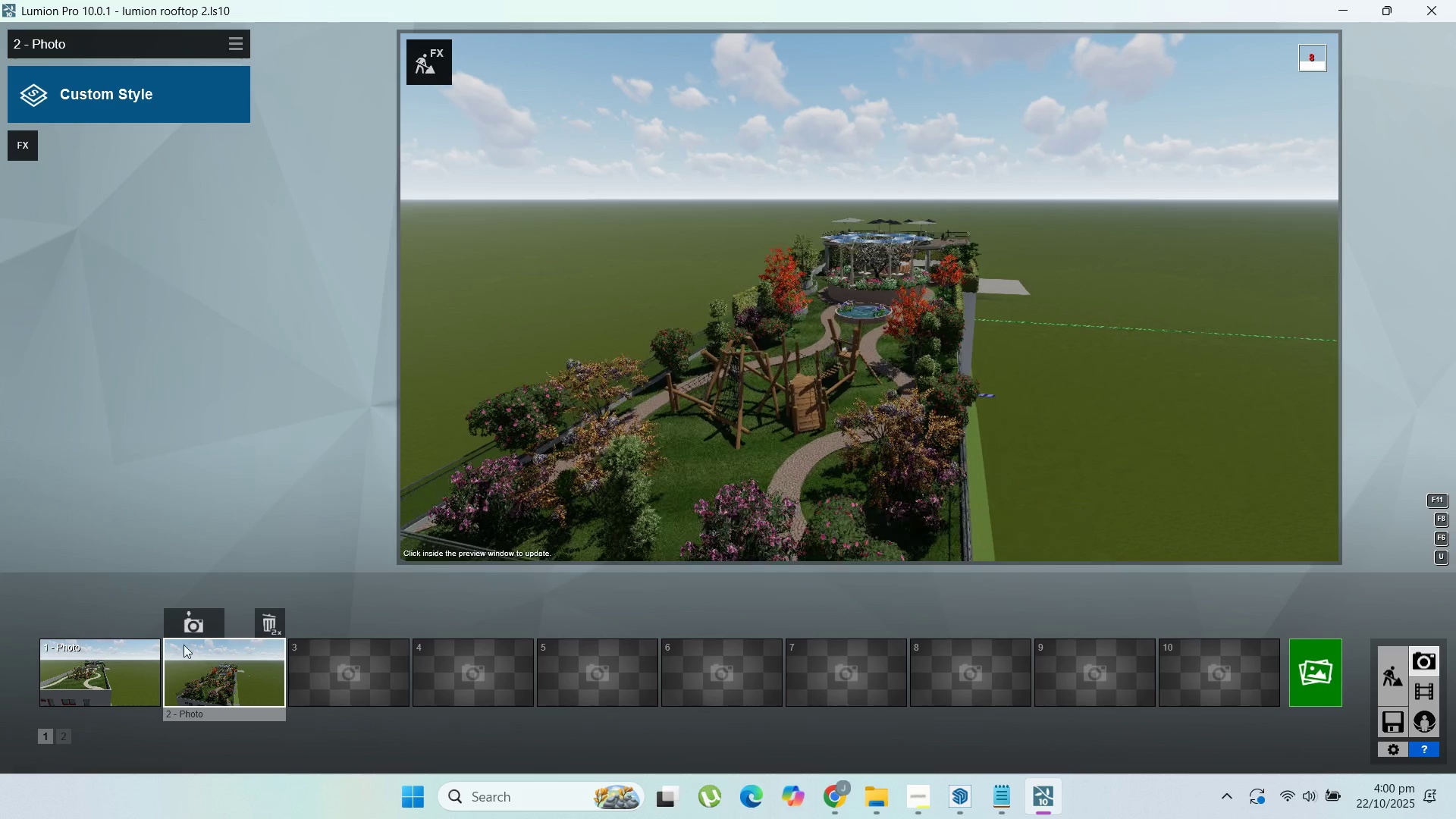 
left_click([190, 630])
 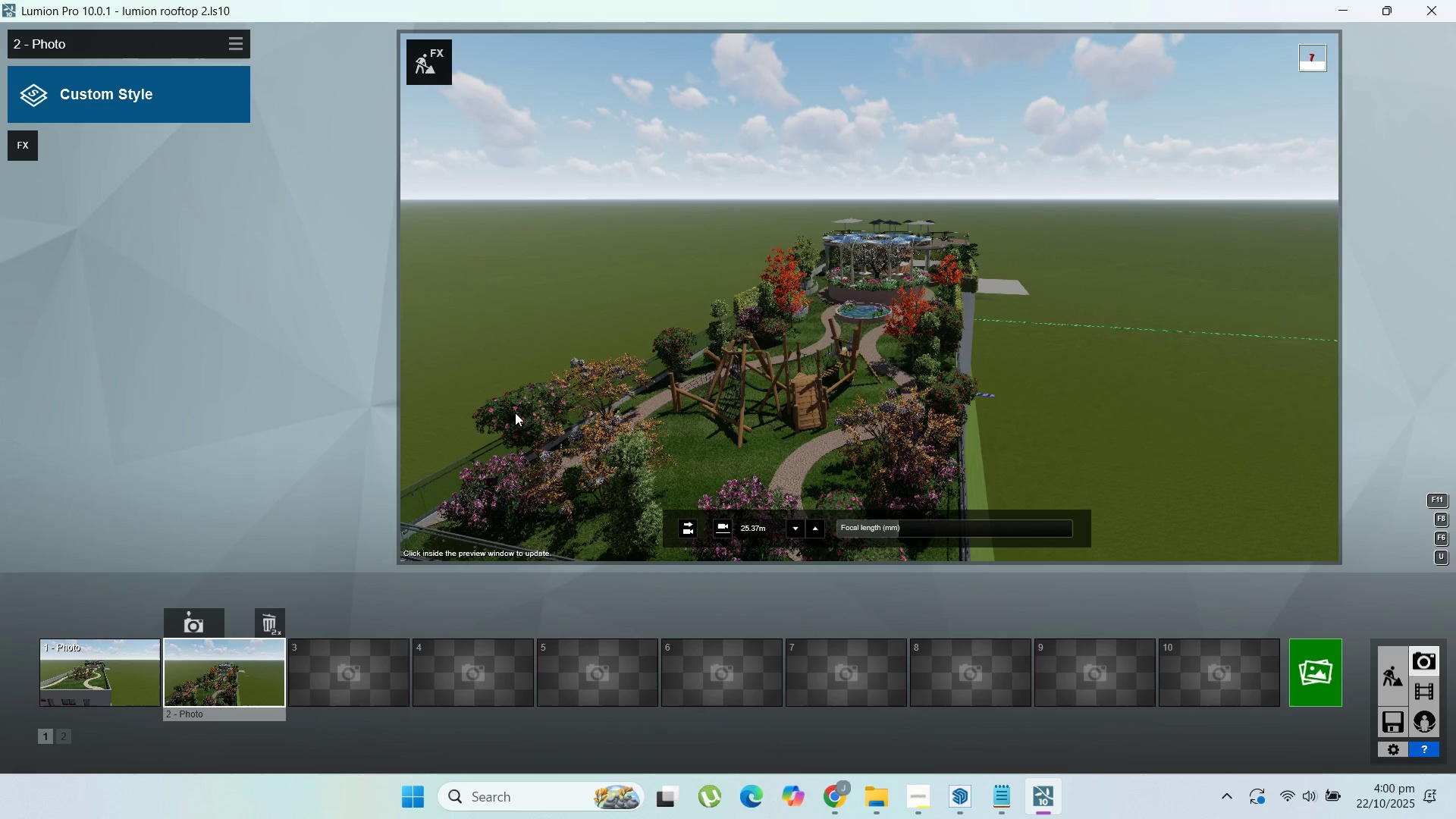 
scroll: coordinate [618, 410], scroll_direction: down, amount: 3.0
 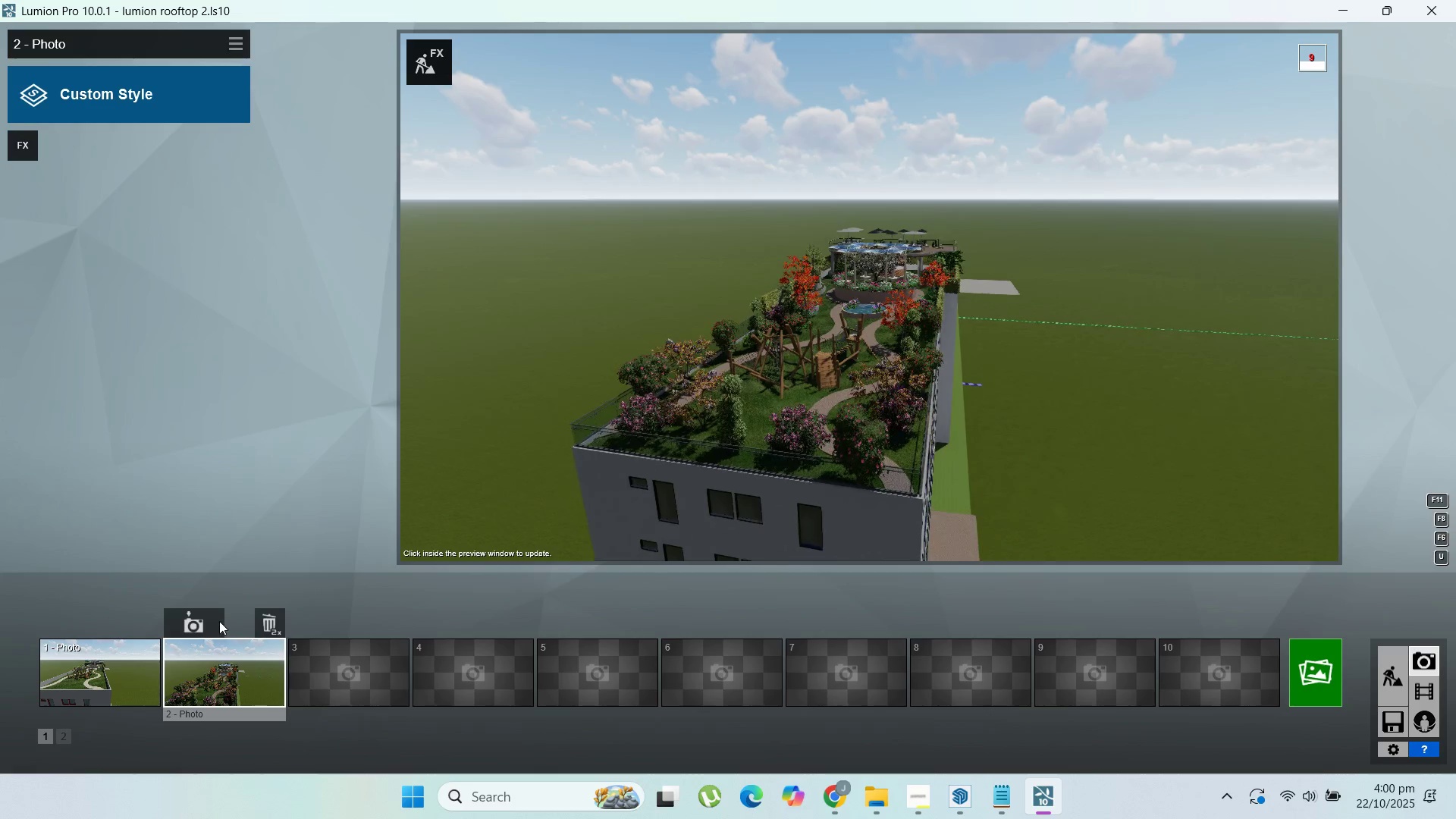 
scroll: coordinate [743, 423], scroll_direction: up, amount: 1.0
 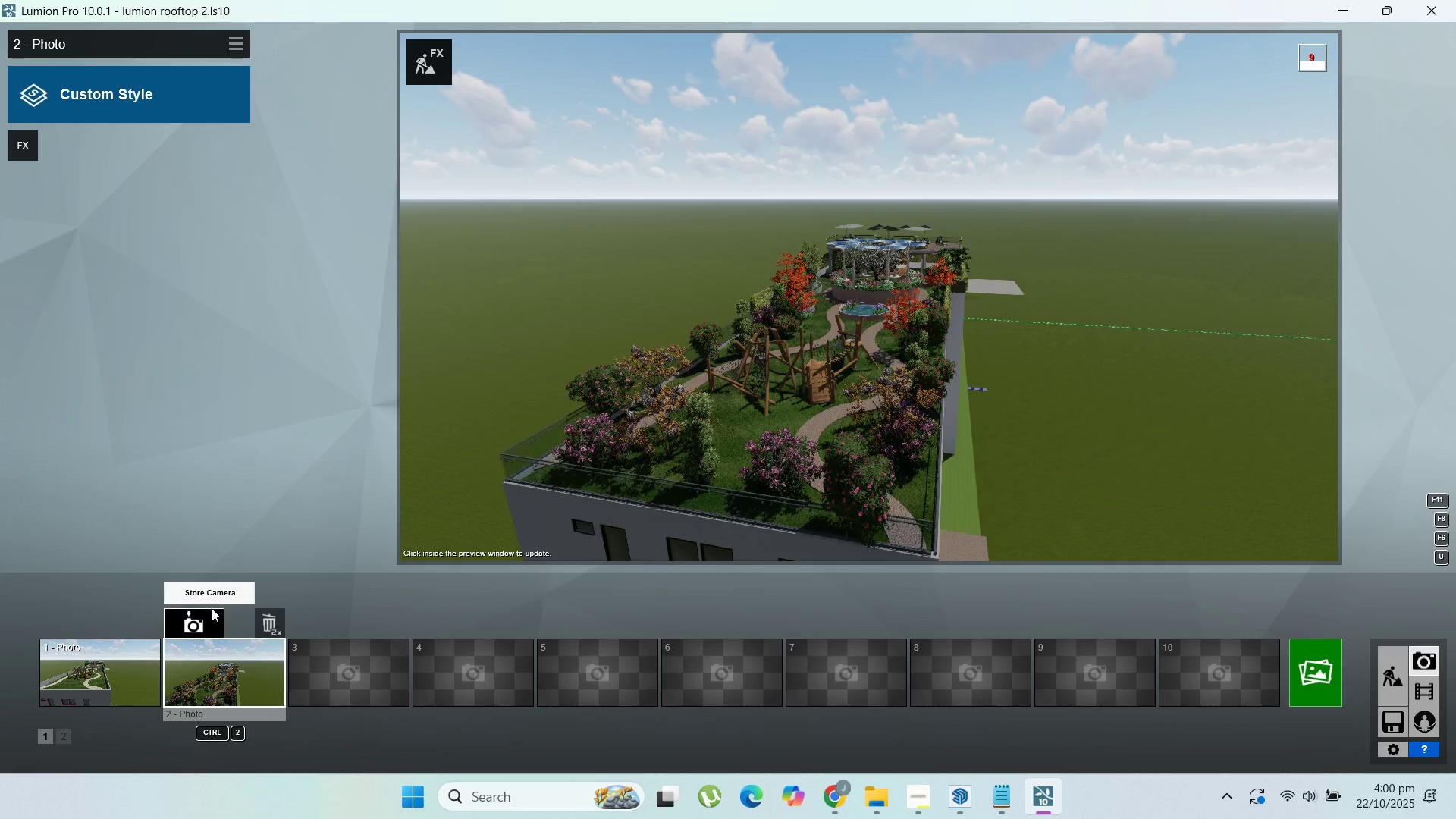 
left_click([174, 629])
 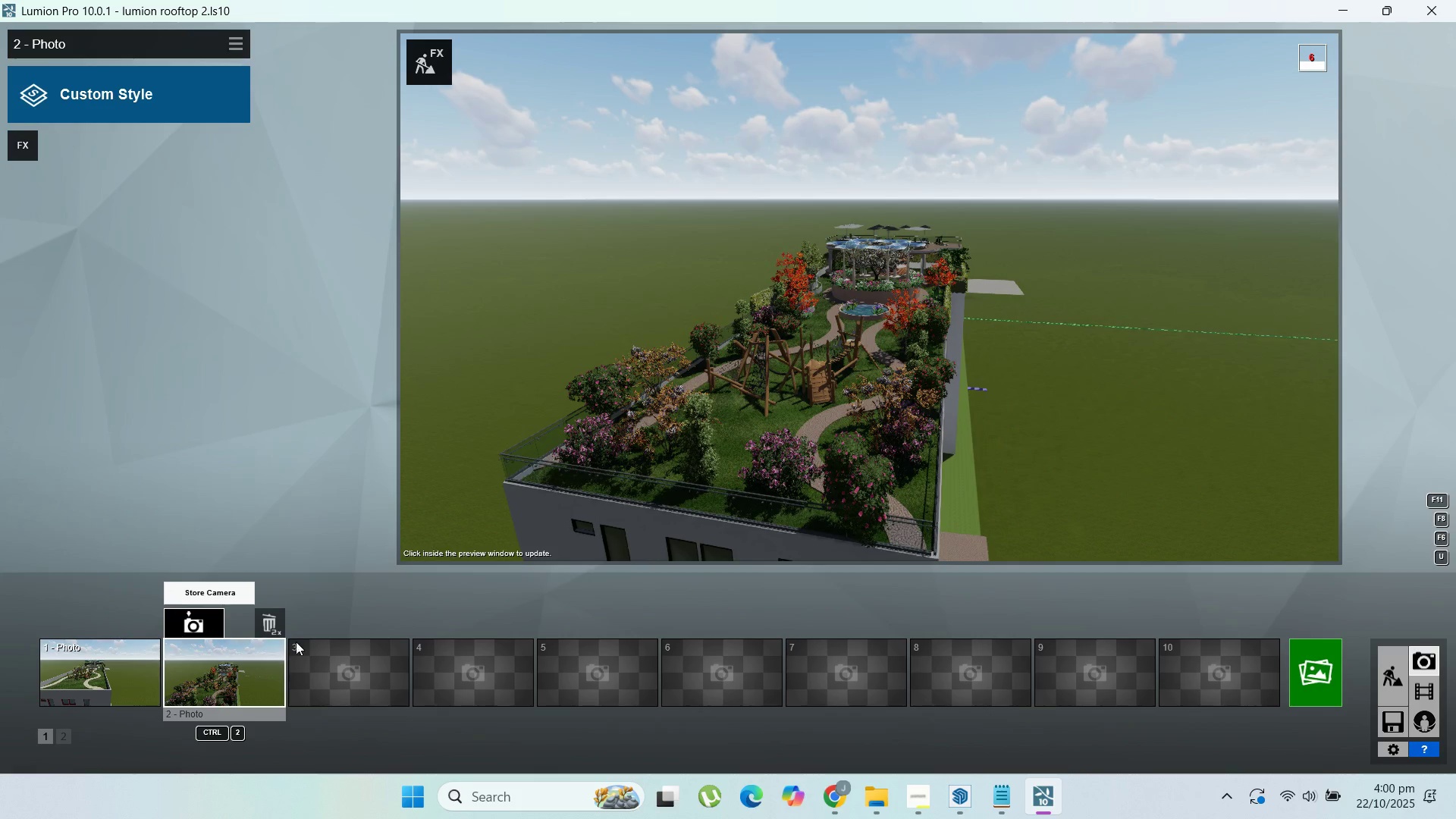 
mouse_move([478, 654])
 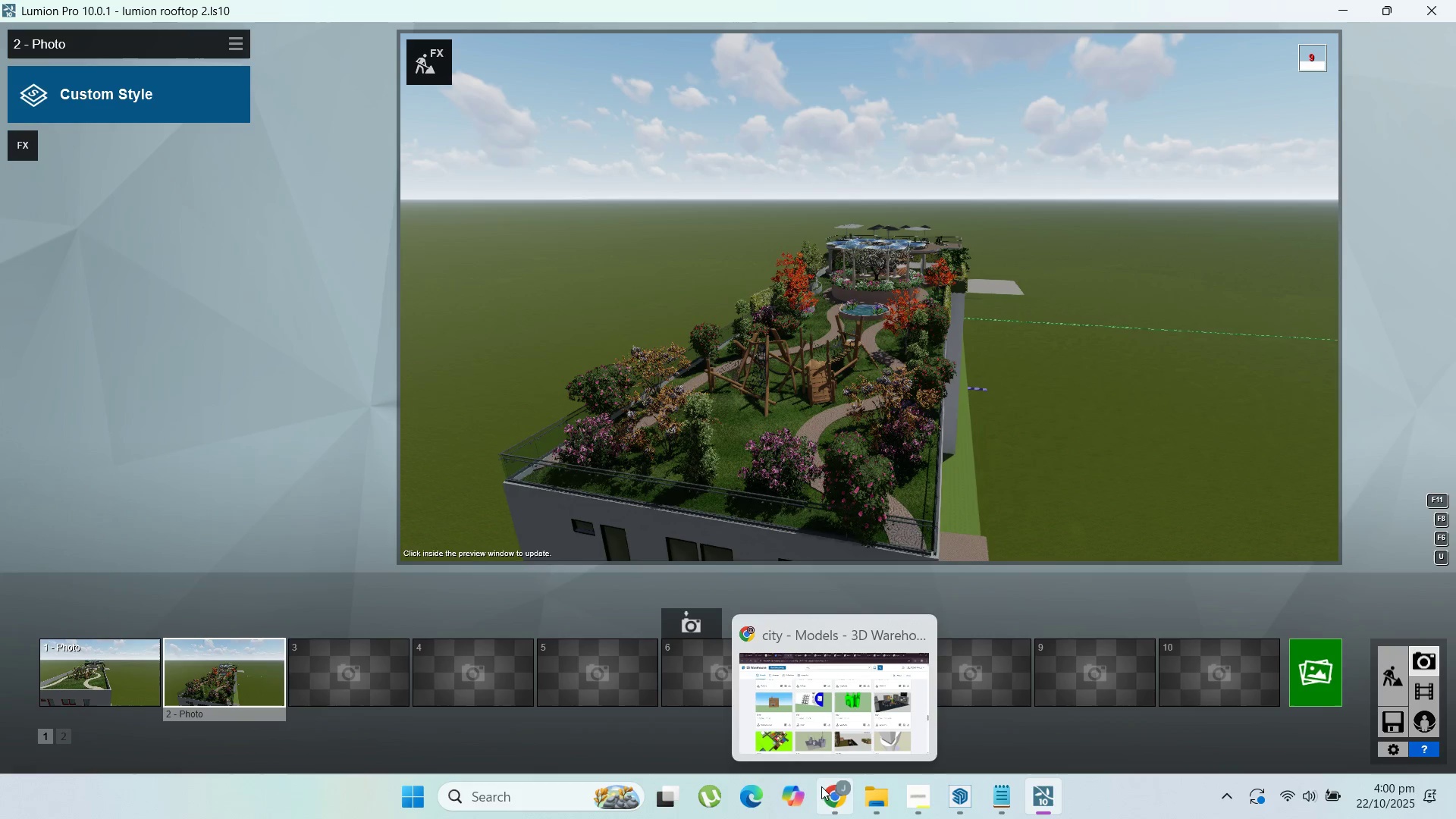 
left_click([830, 735])
 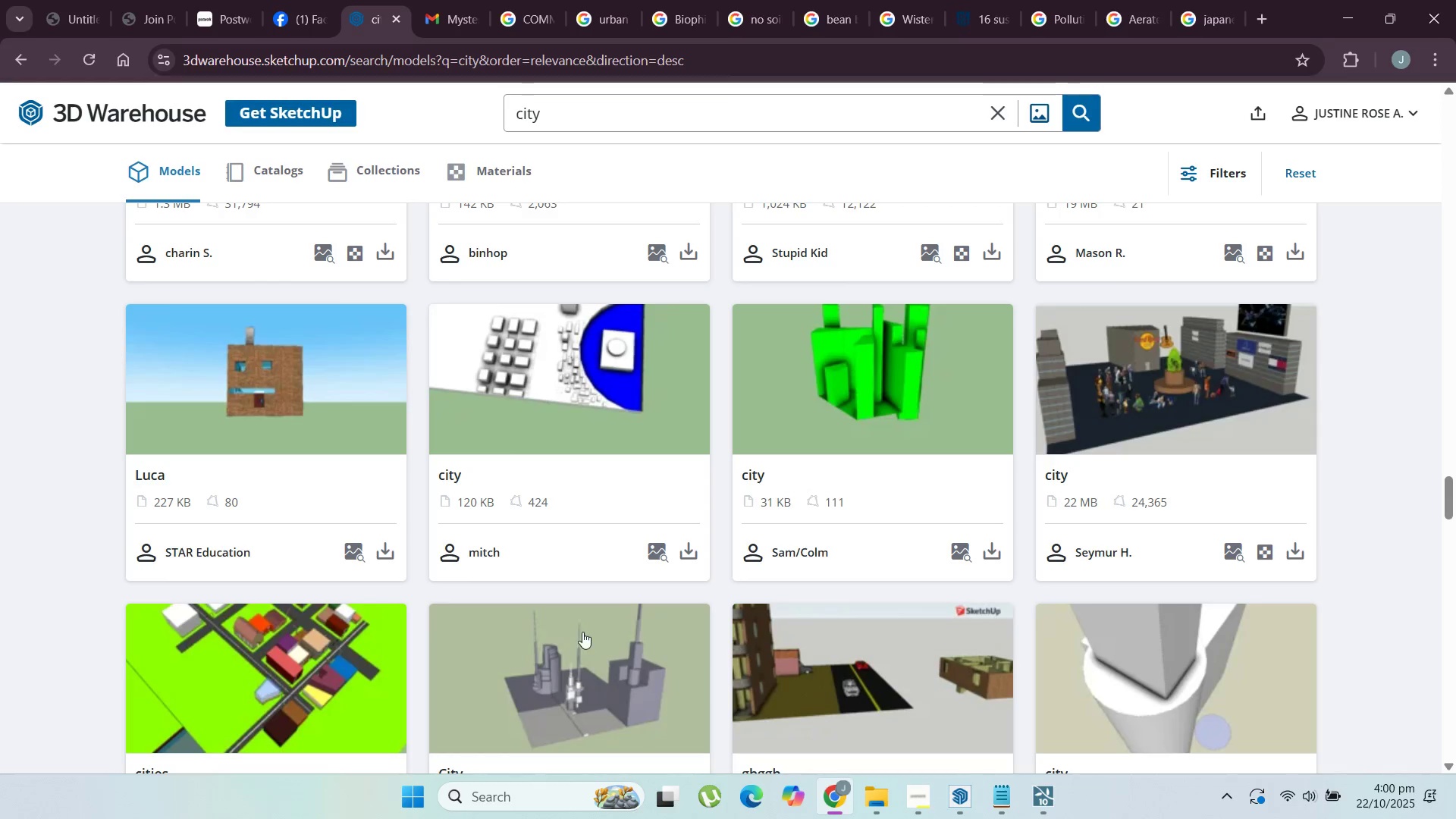 
scroll: coordinate [589, 595], scroll_direction: down, amount: 16.0
 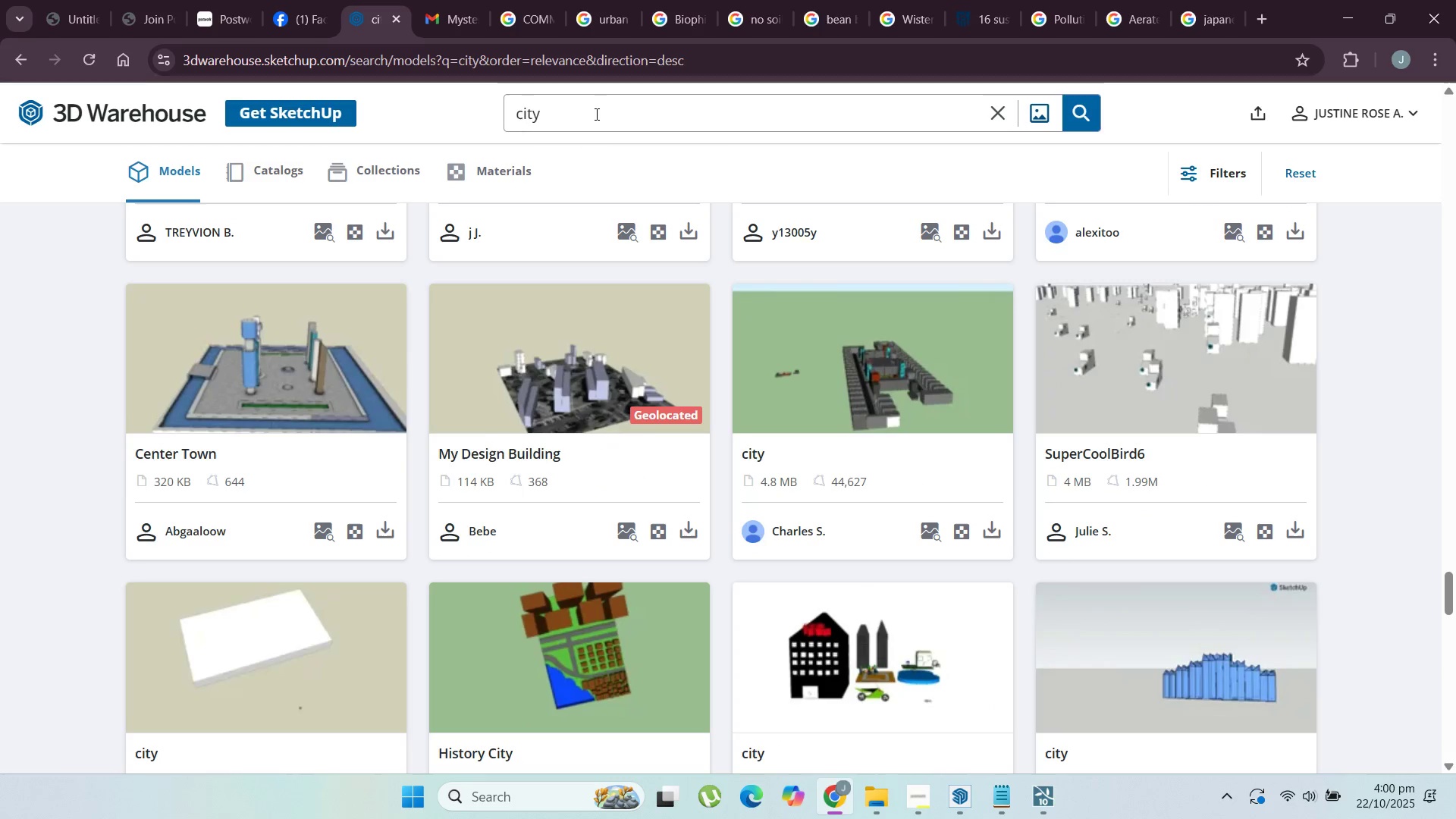 
double_click([595, 114])
 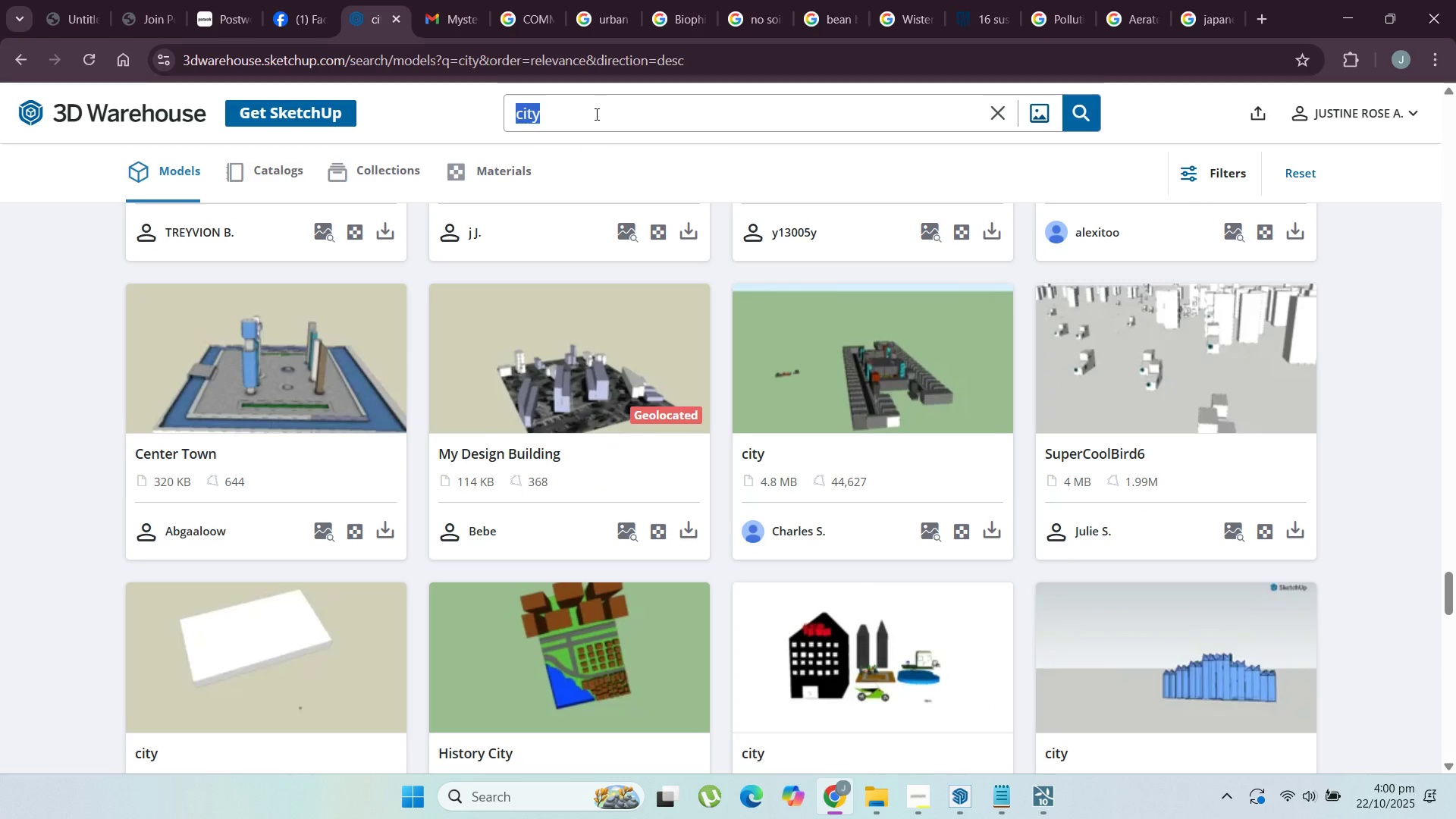 
type(s)
key(Backspace)
type(bui)
key(Backspace)
key(Backspace)
type(city)
 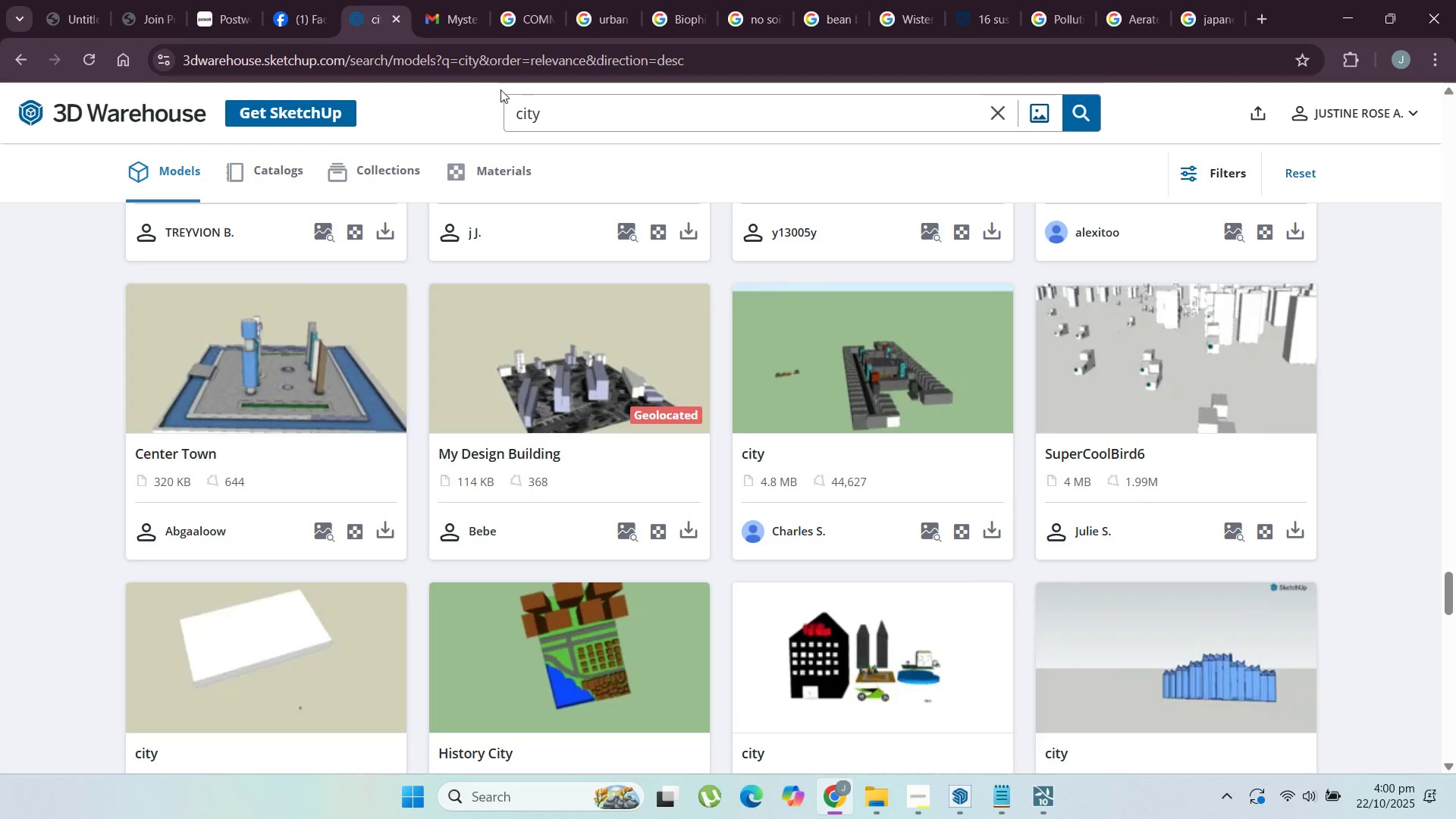 
key(Enter)
 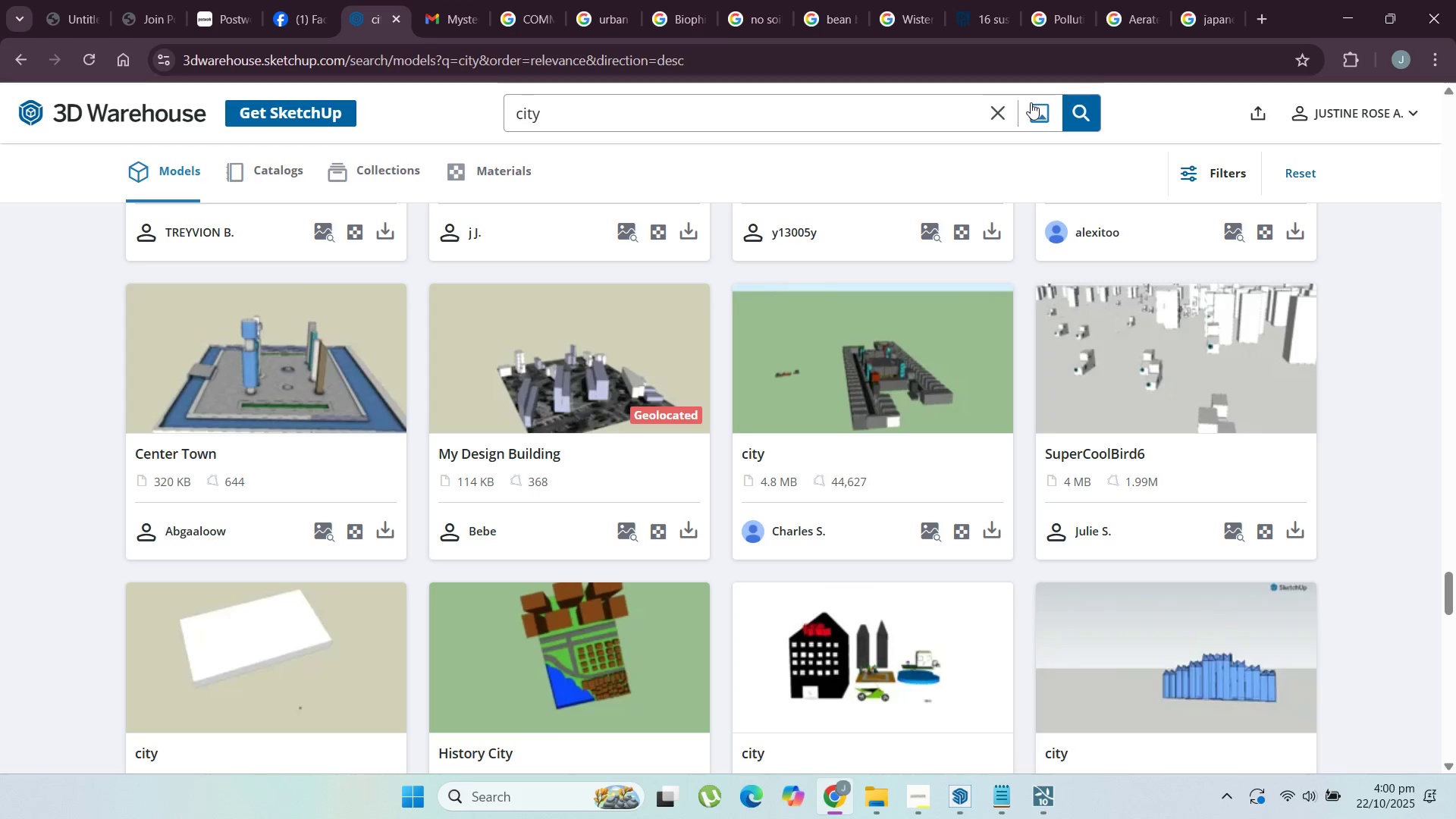 
left_click([1087, 107])
 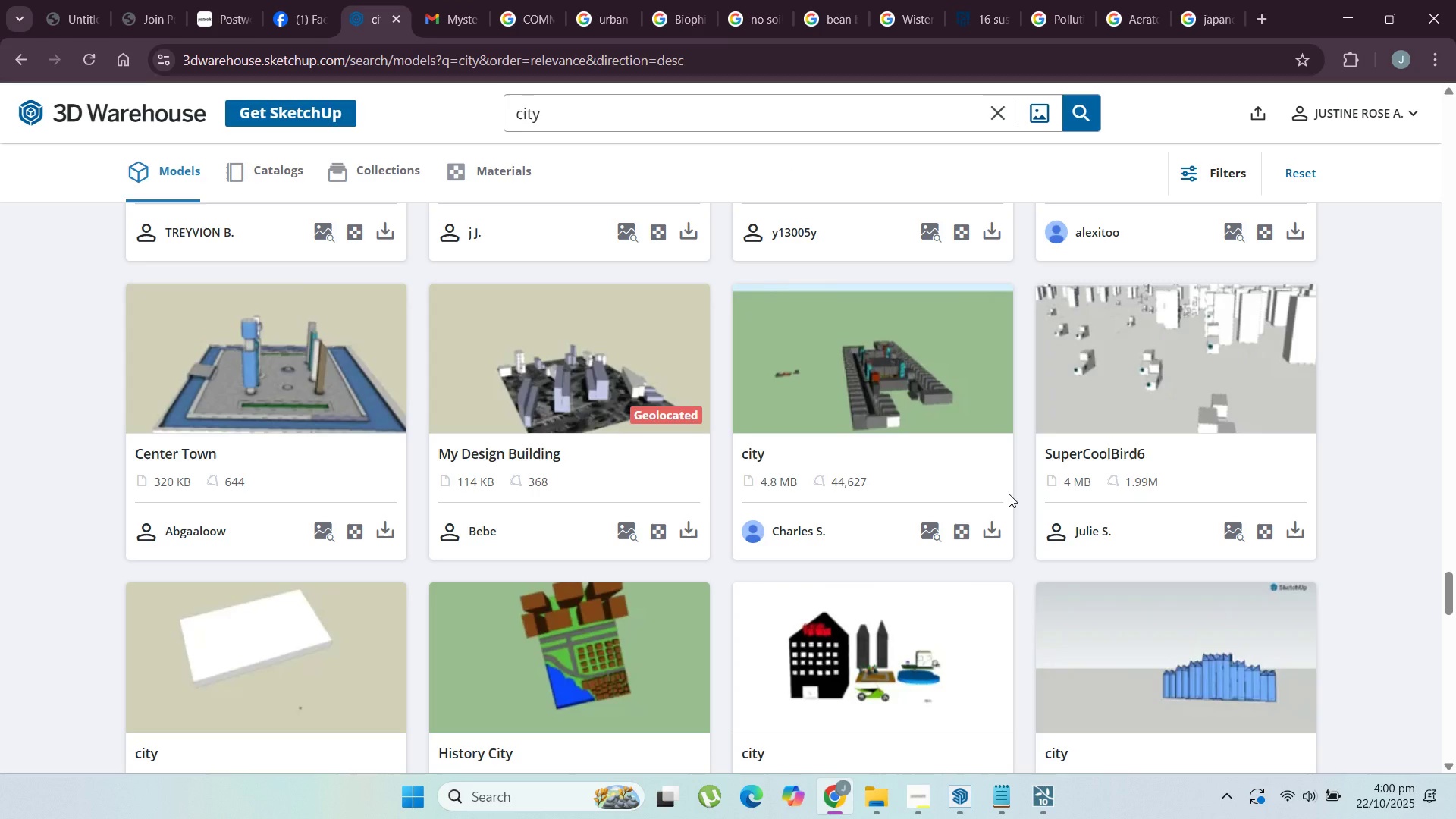 
wait(11.75)
 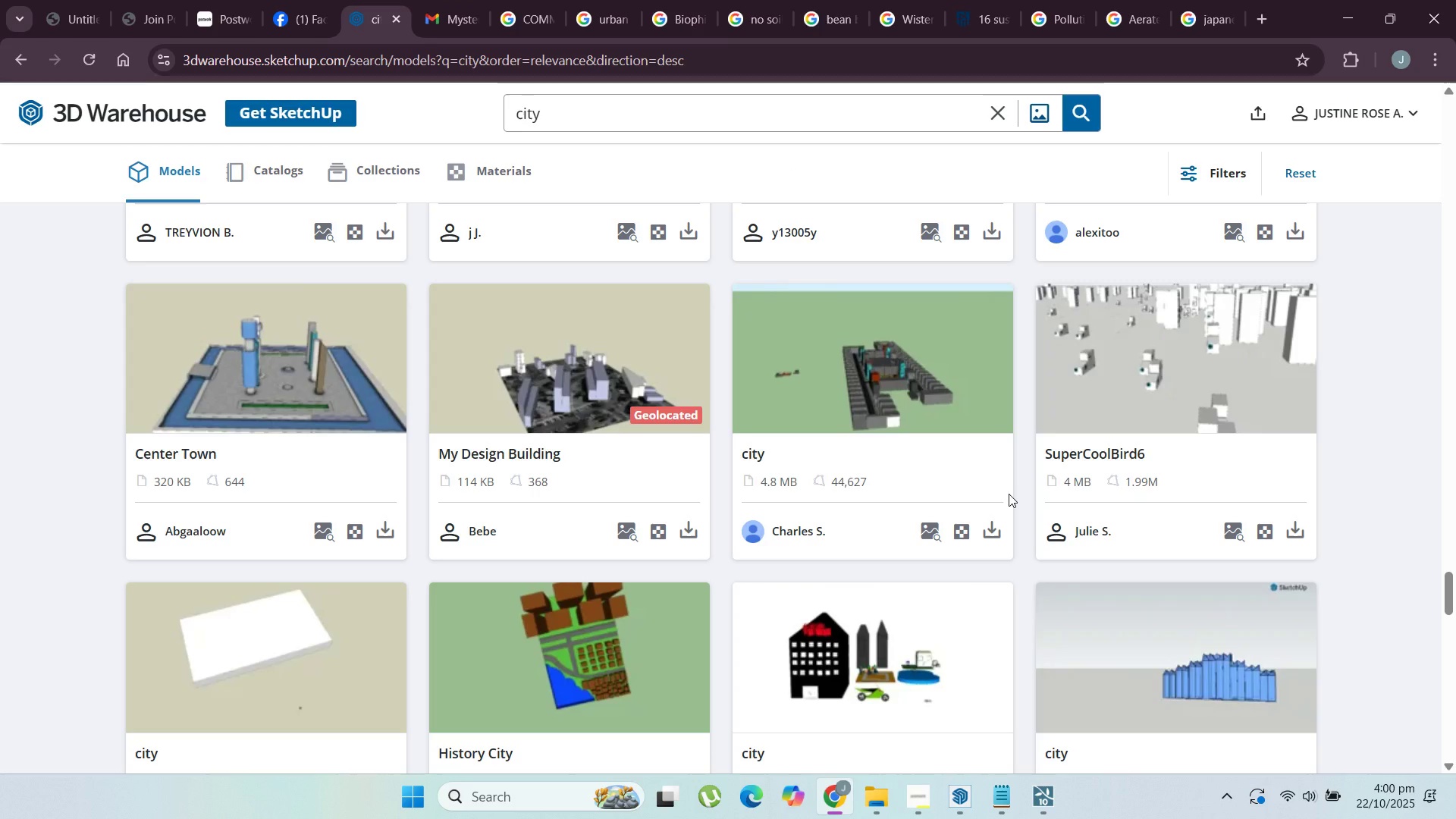 
scroll: coordinate [679, 616], scroll_direction: down, amount: 7.0
 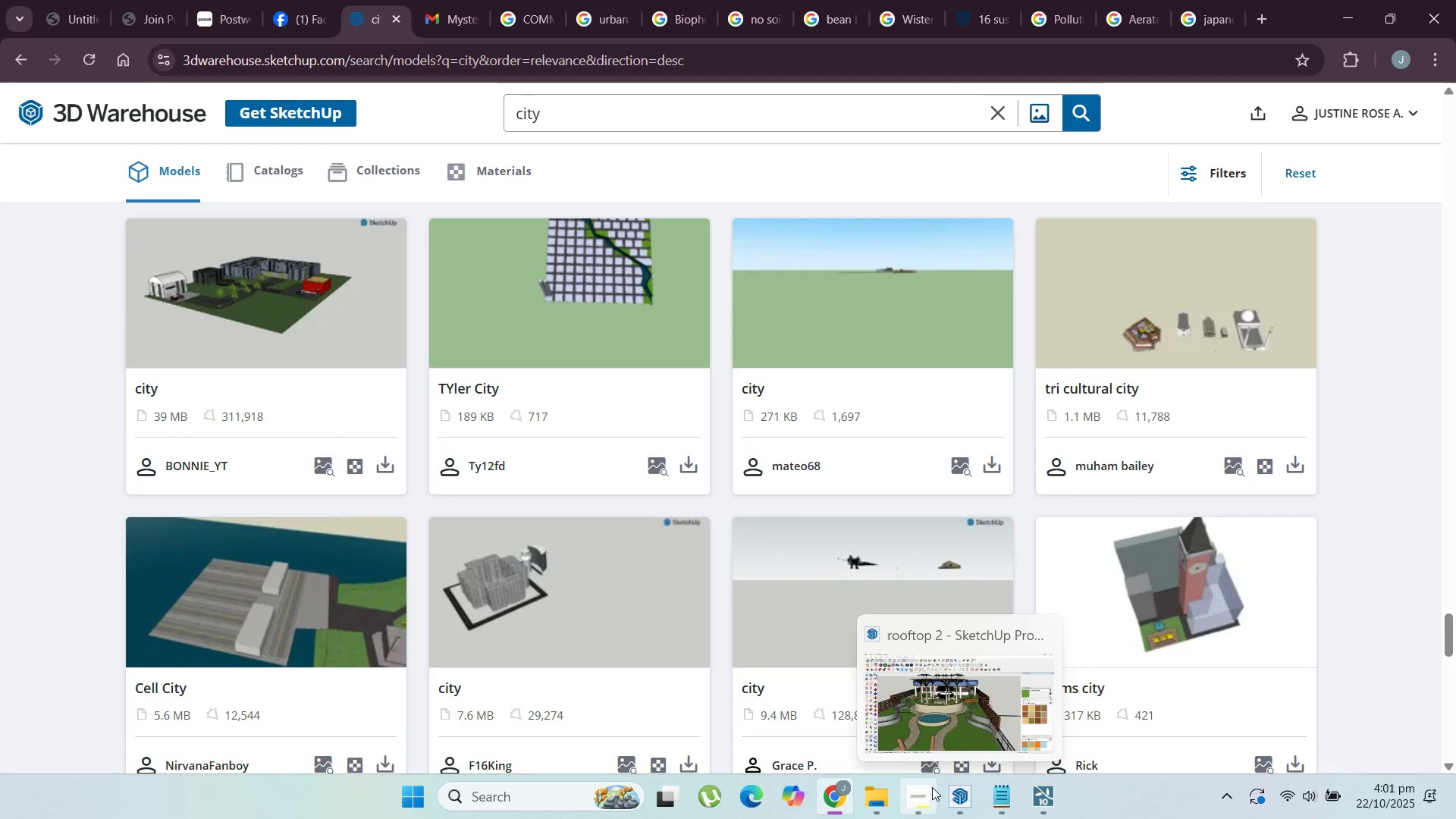 
left_click([928, 789])
 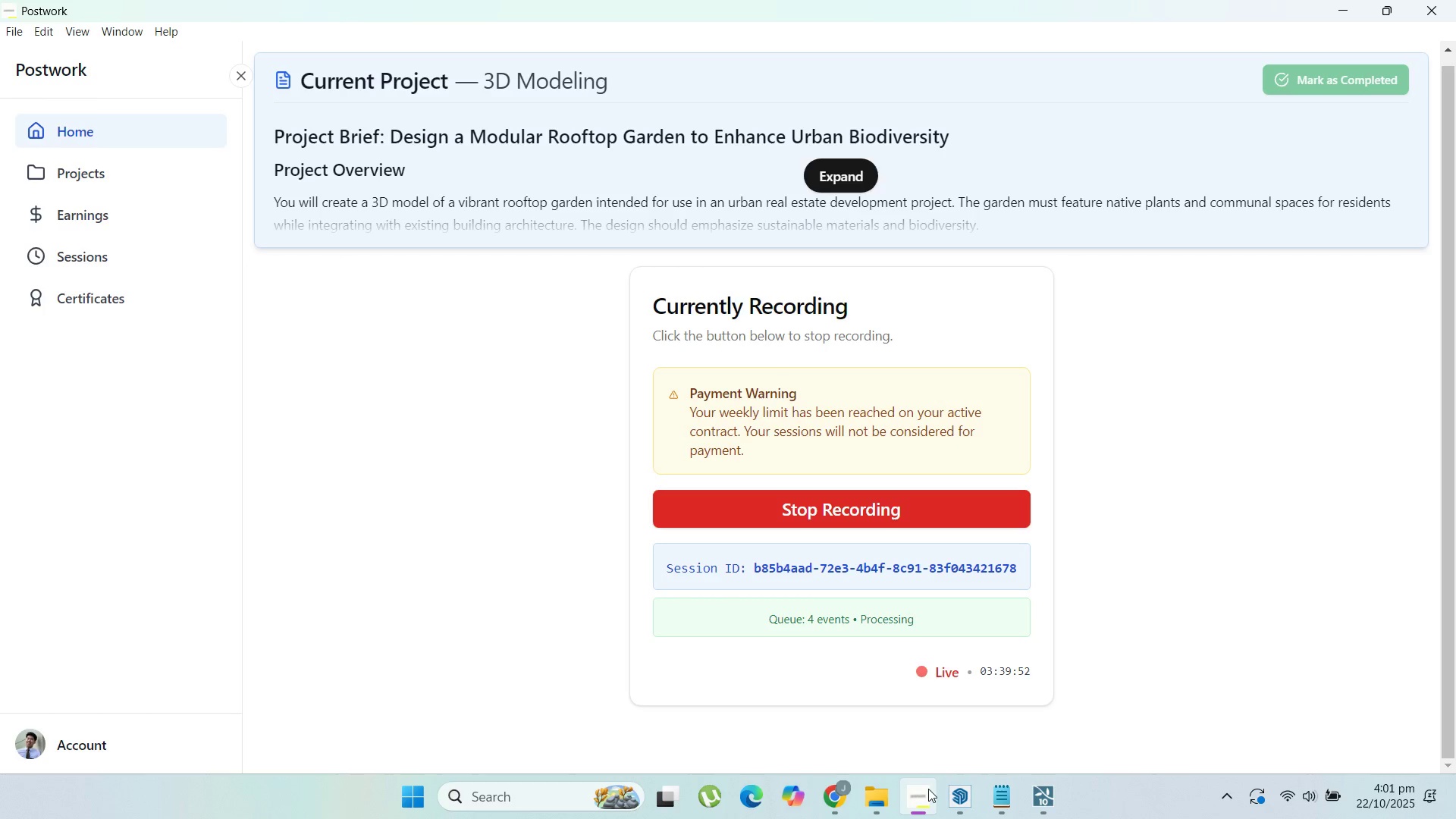 
left_click([928, 789])